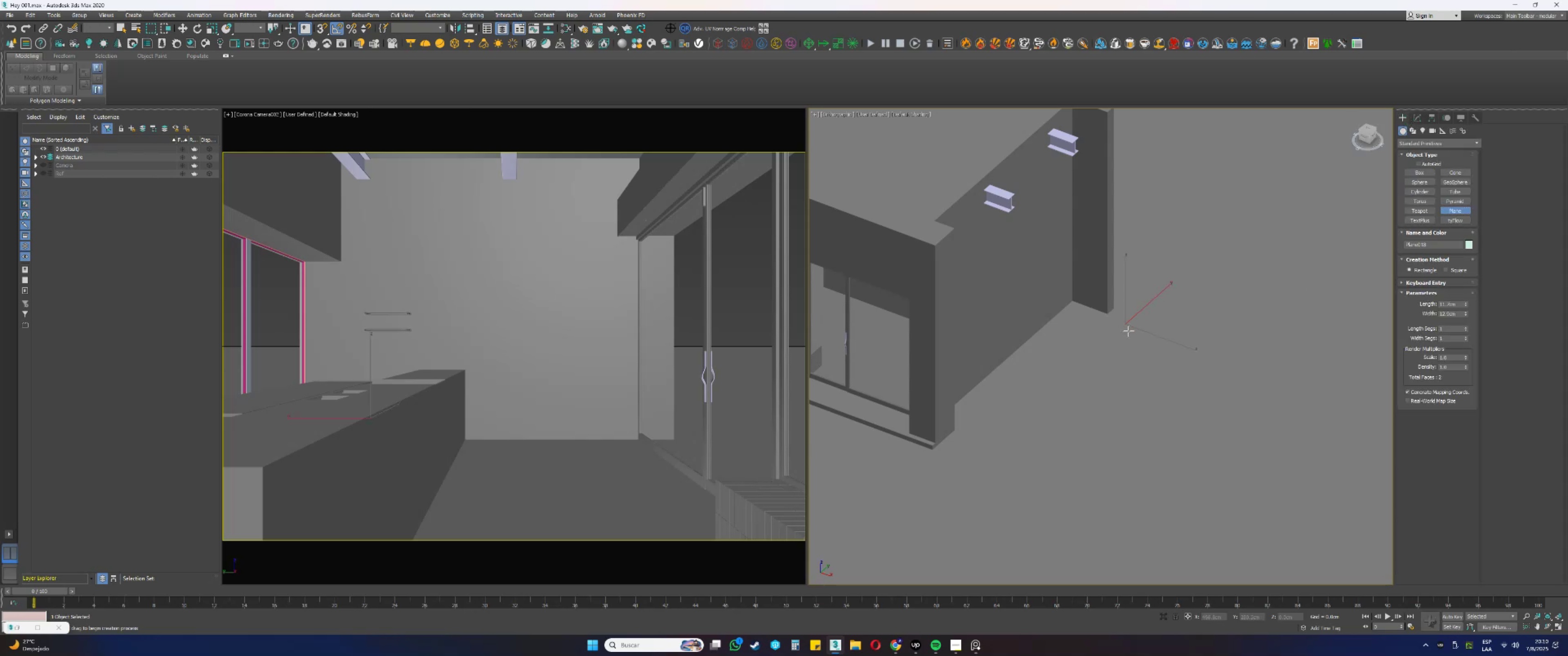 
right_click([1171, 385])
 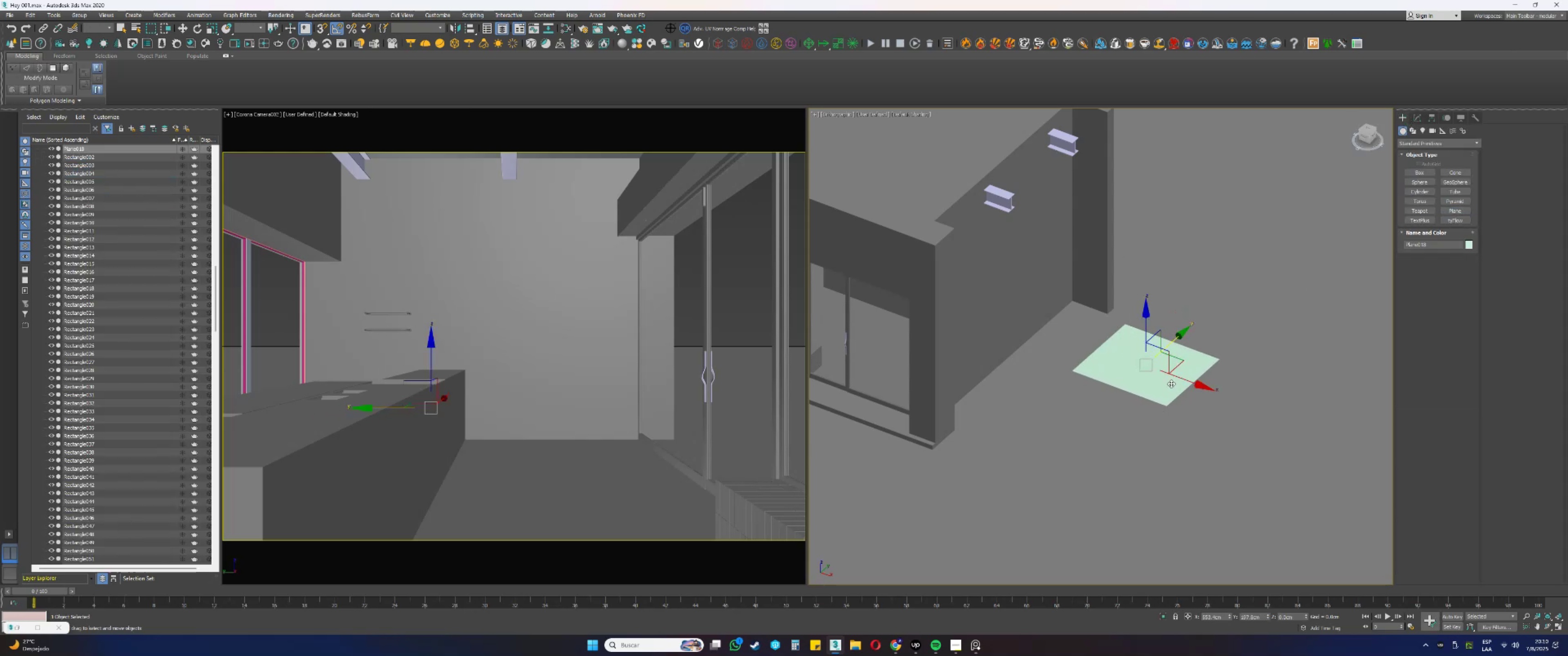 
scroll: coordinate [1209, 315], scroll_direction: up, amount: 1.0
 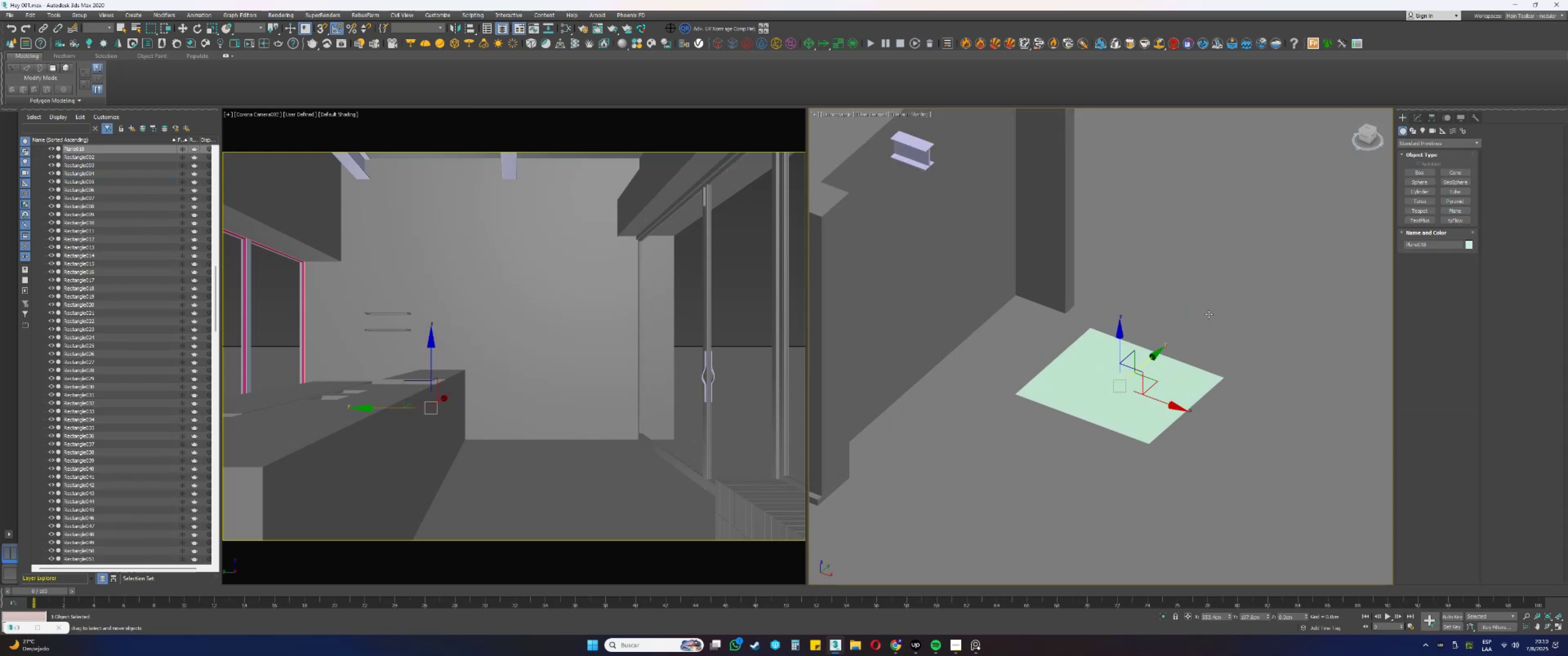 
key(Alt+AltLeft)
 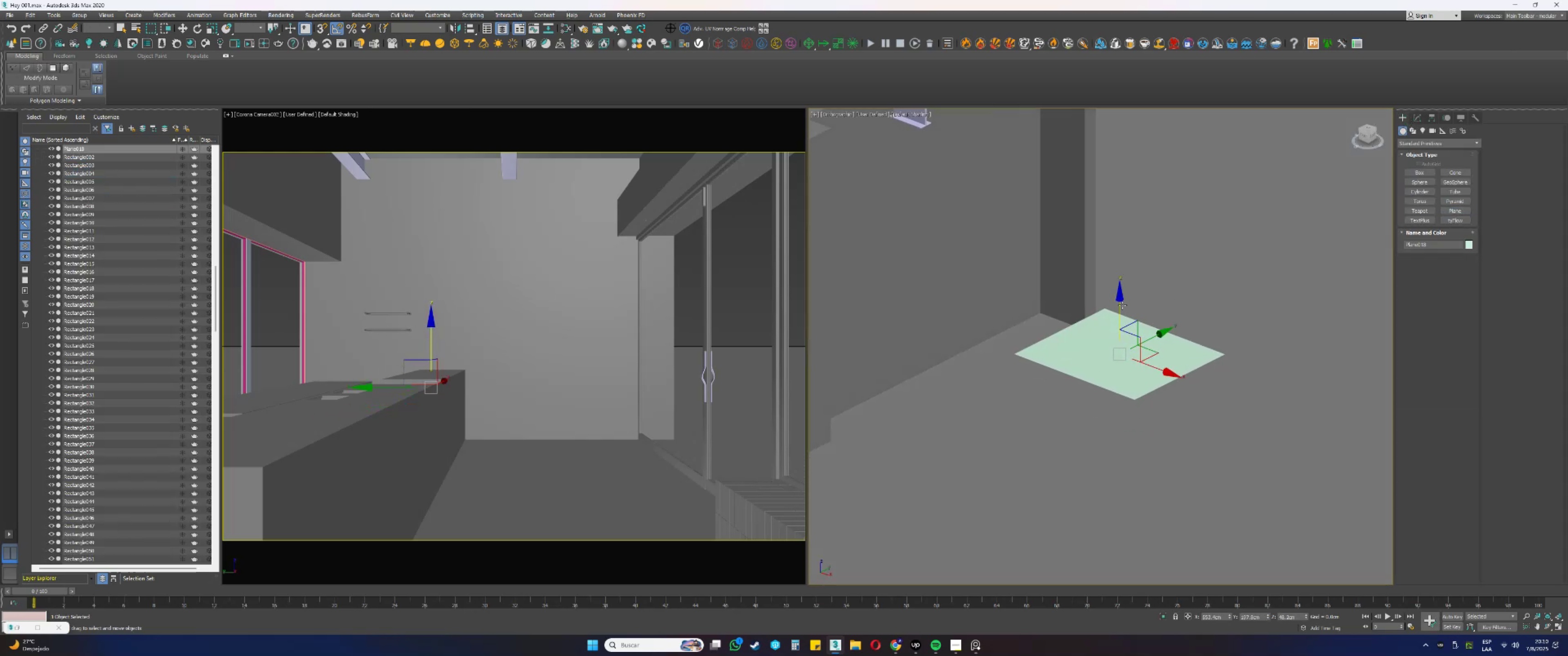 
key(Delete)
 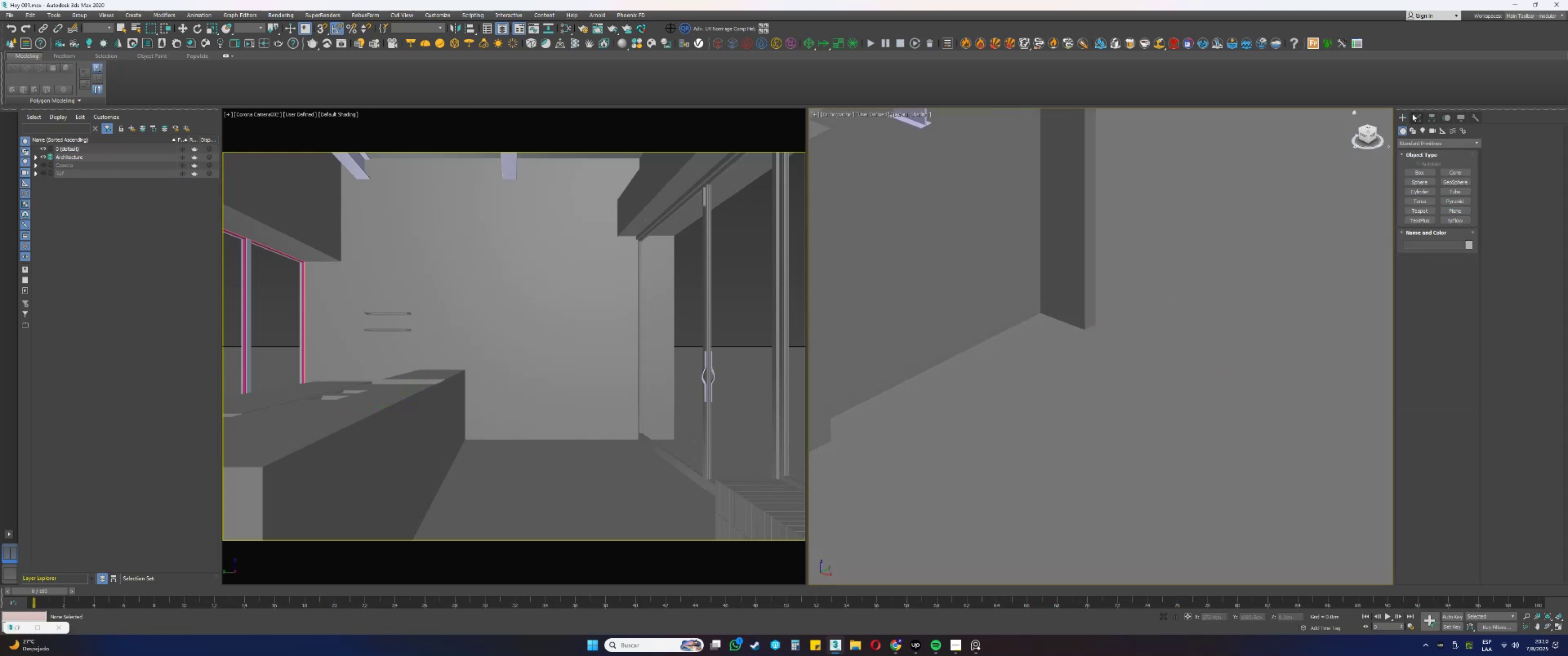 
left_click([1420, 116])
 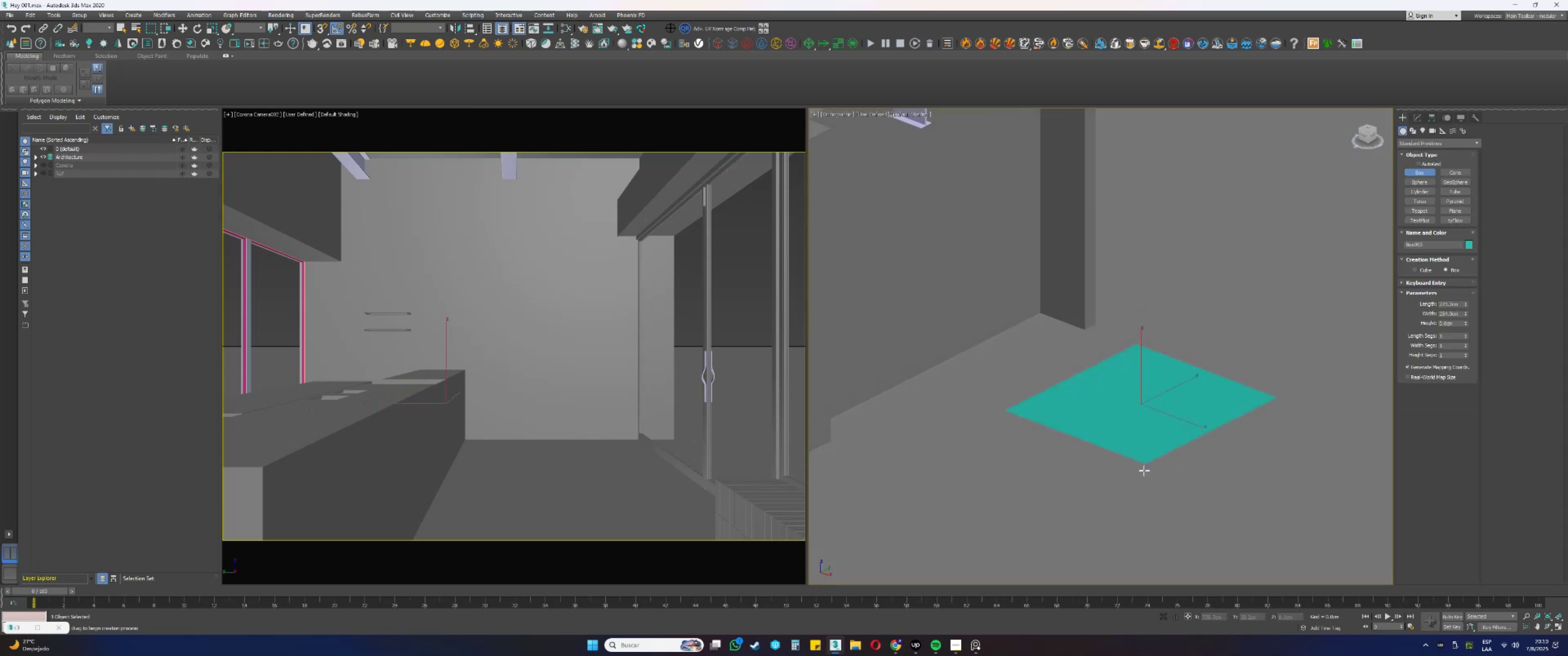 
left_click([1161, 477])
 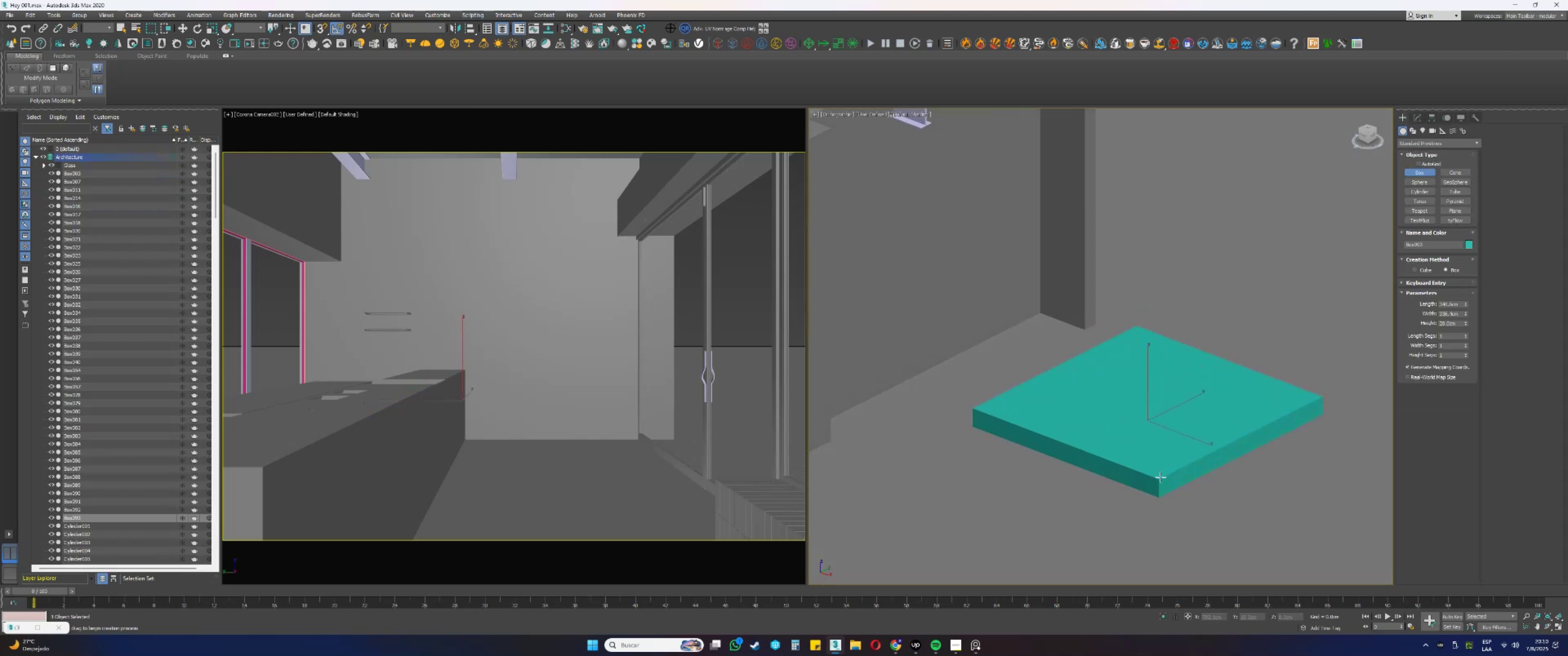 
right_click([1161, 477])
 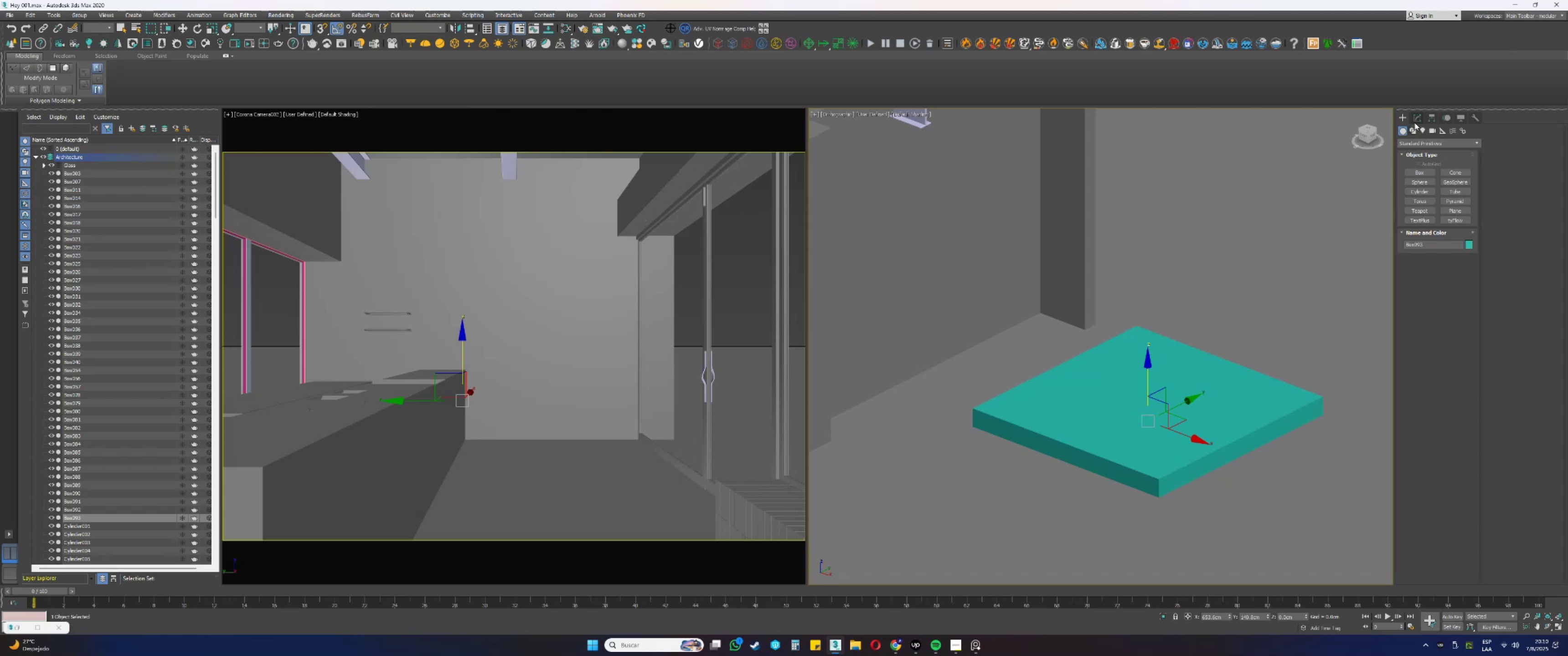 
left_click([1416, 117])
 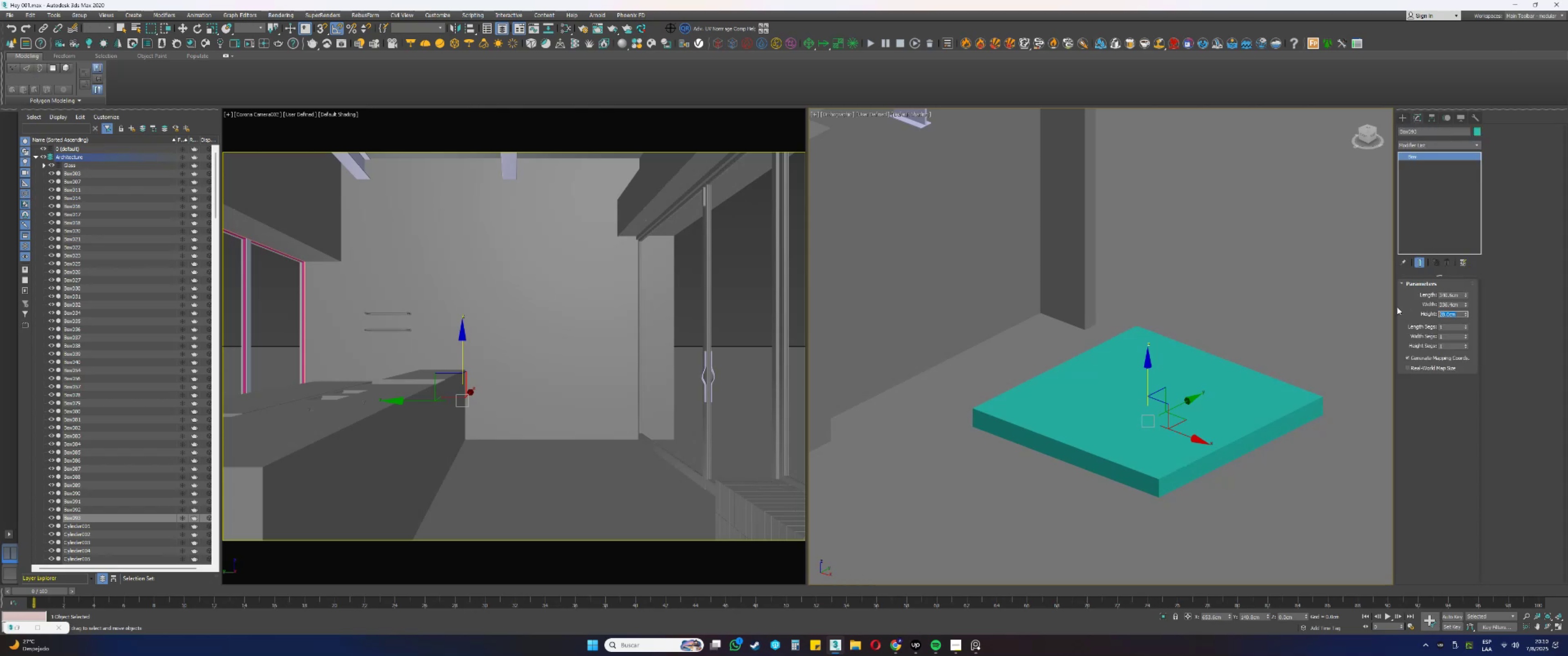 
key(7)
 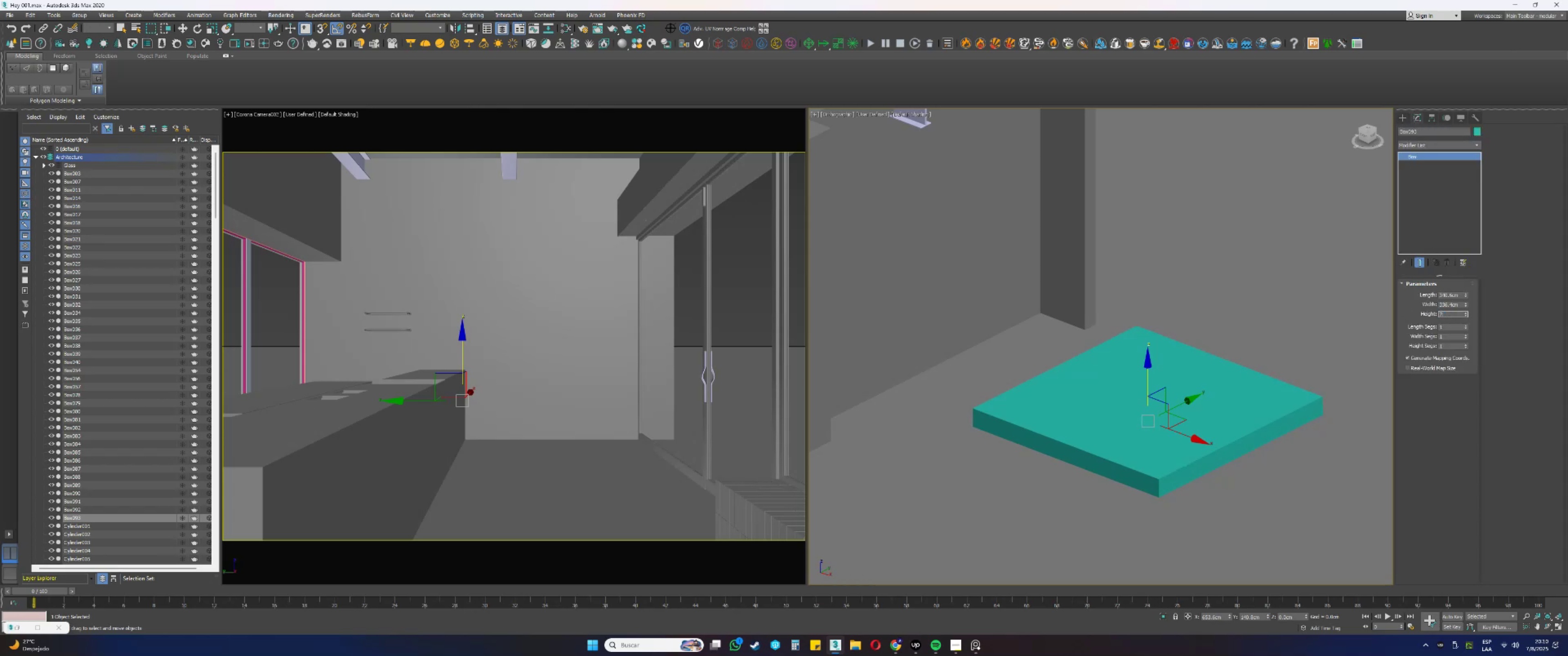 
key(NumpadEnter)
 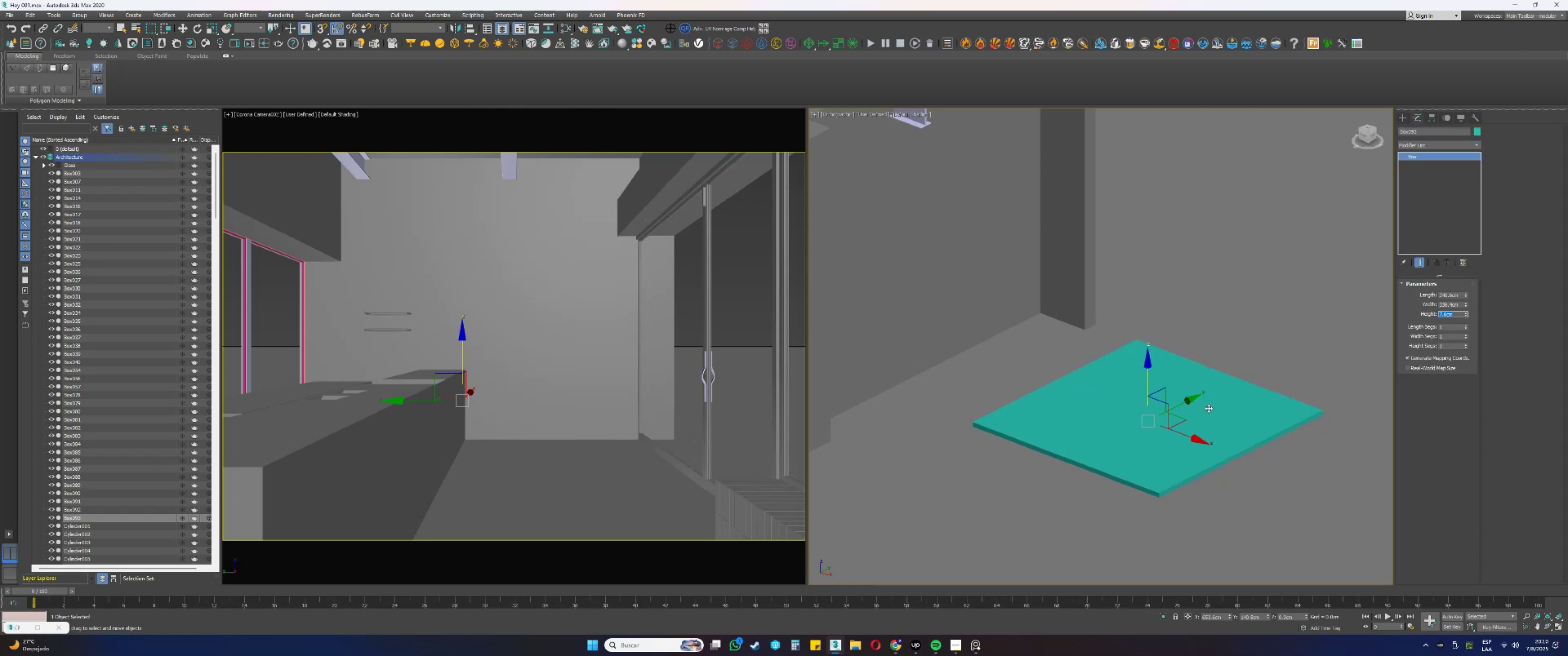 
key(Alt+AltLeft)
 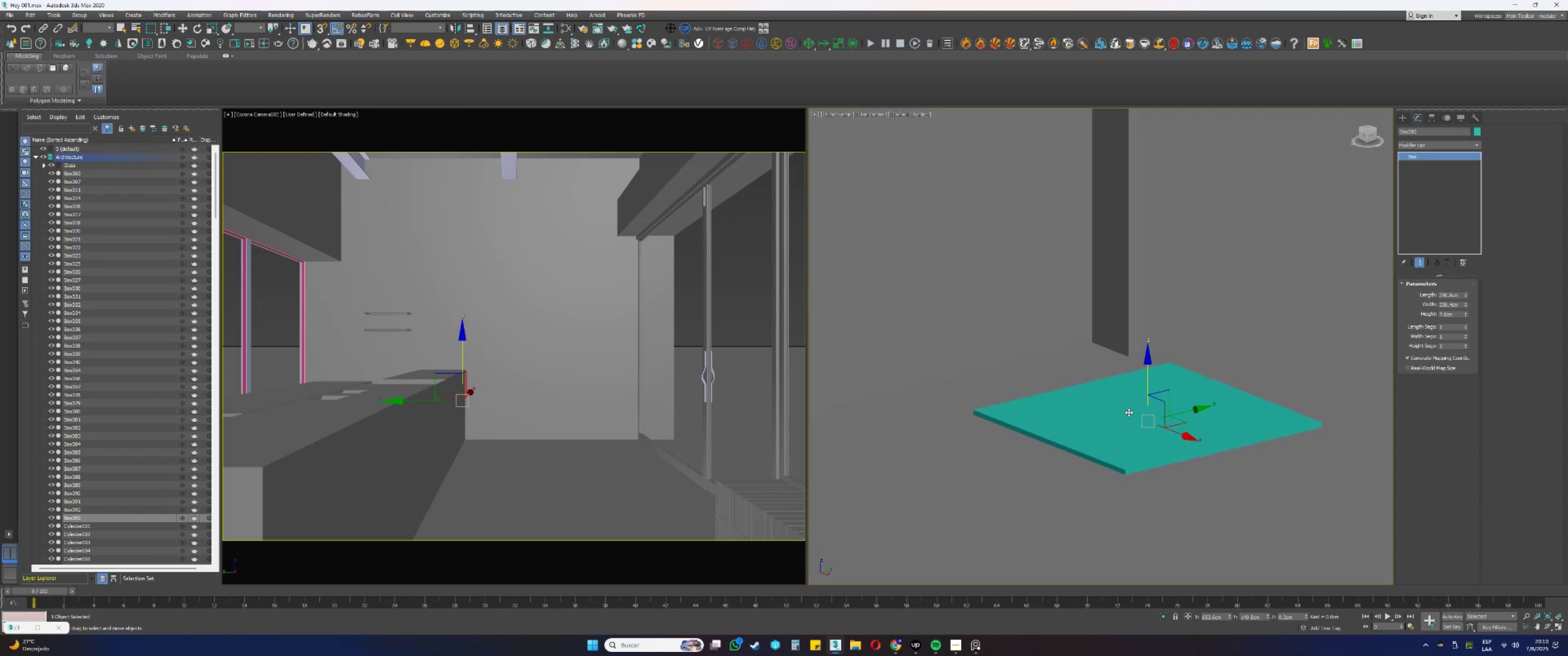 
hold_key(key=AltLeft, duration=0.32)
 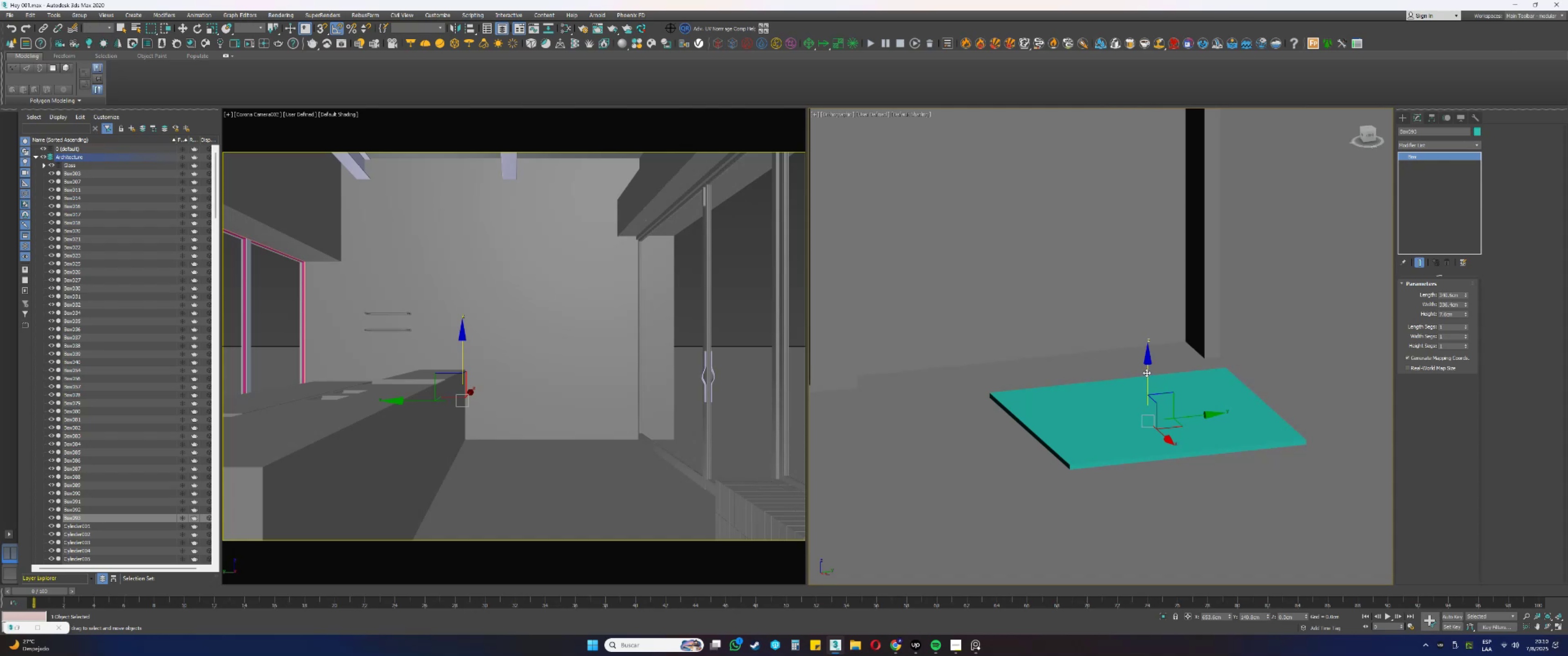 
scroll: coordinate [1114, 282], scroll_direction: down, amount: 3.0
 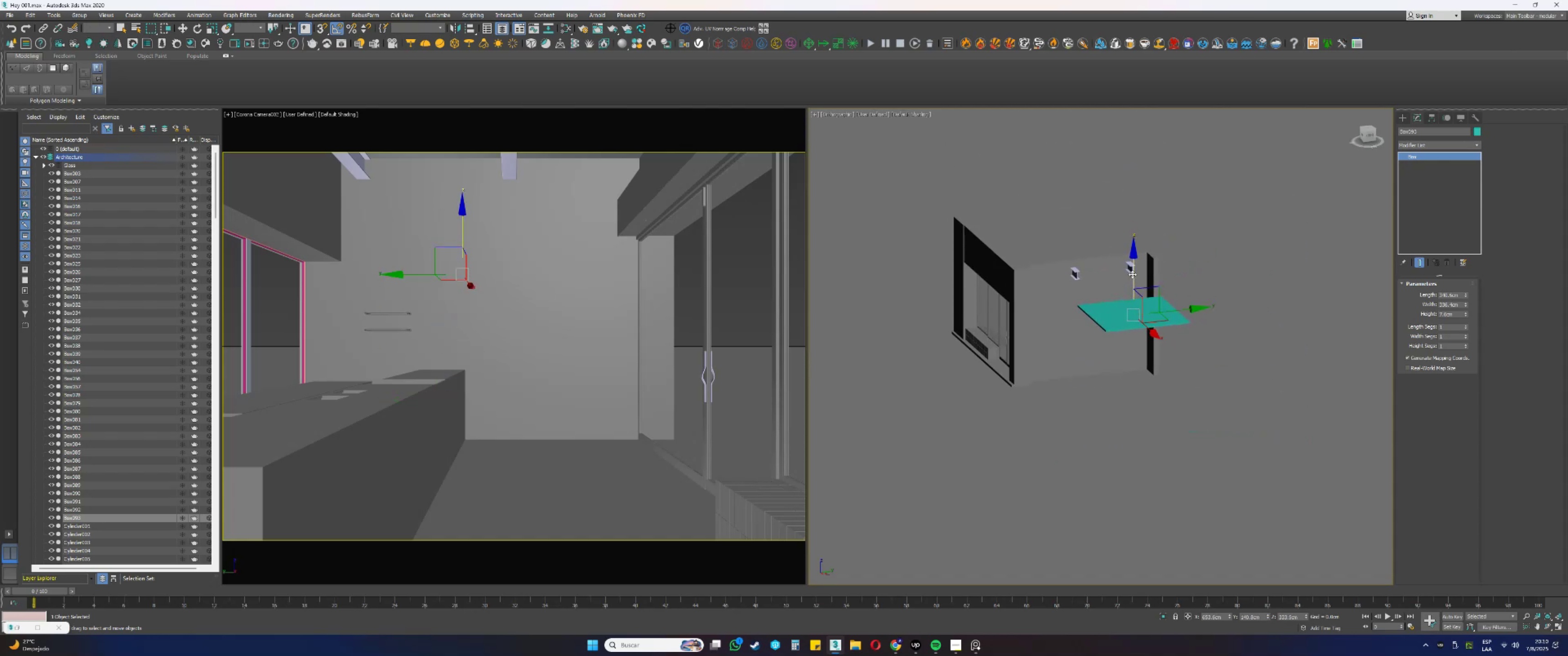 
scroll: coordinate [1134, 286], scroll_direction: up, amount: 4.0
 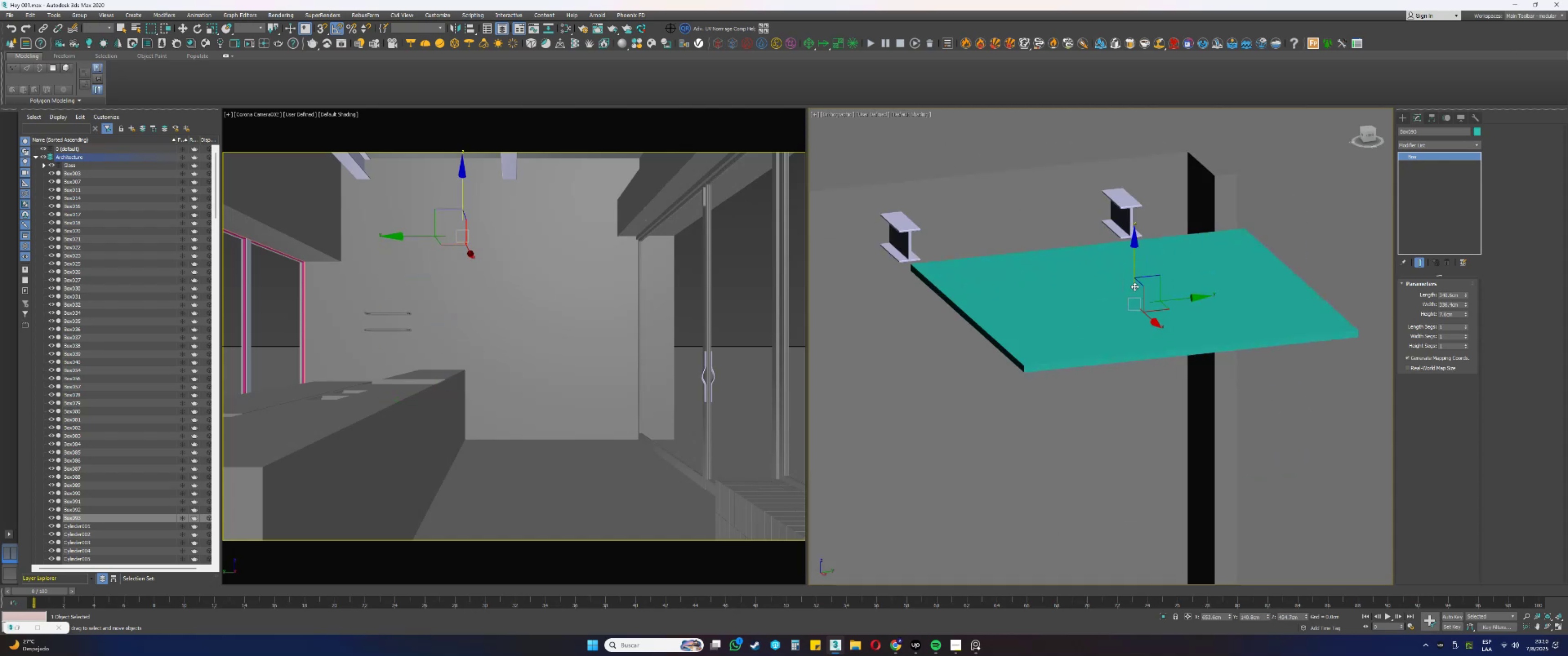 
key(Alt+AltLeft)
 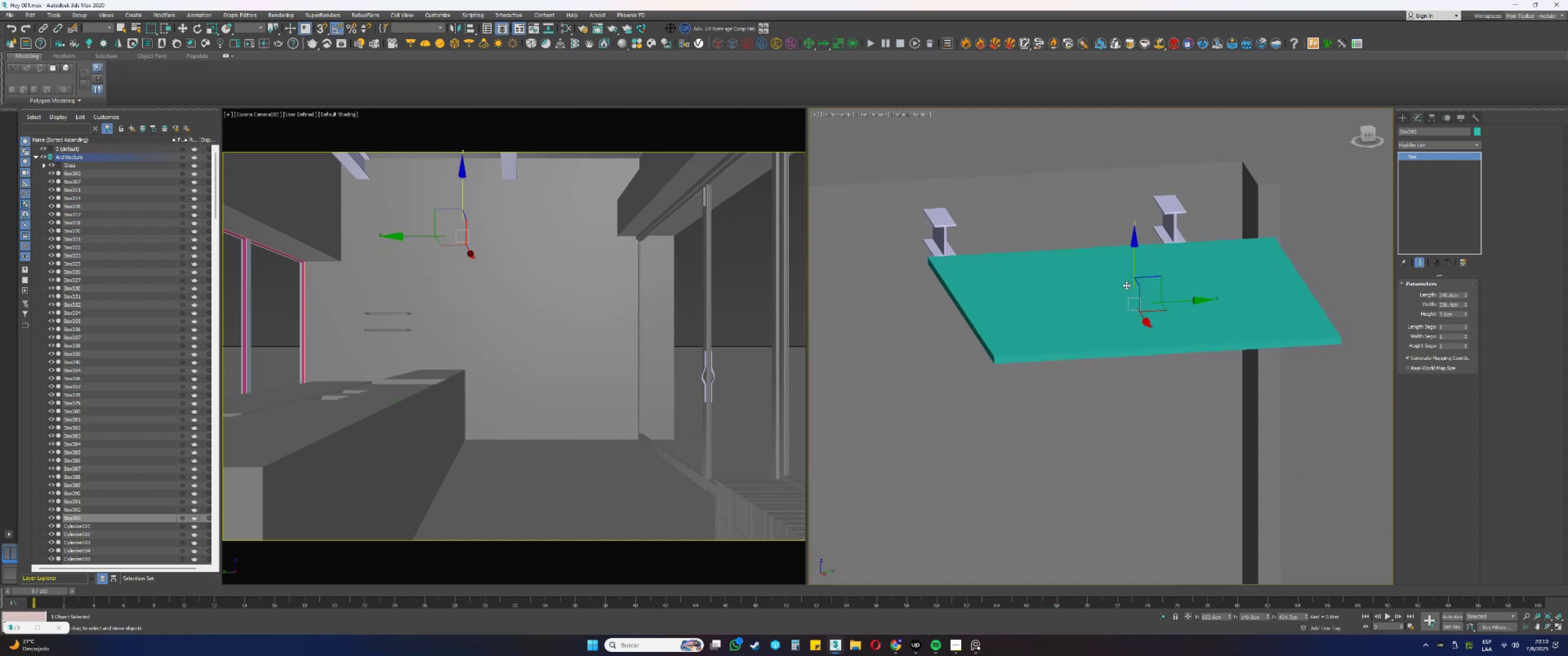 
scroll: coordinate [1139, 314], scroll_direction: up, amount: 2.0
 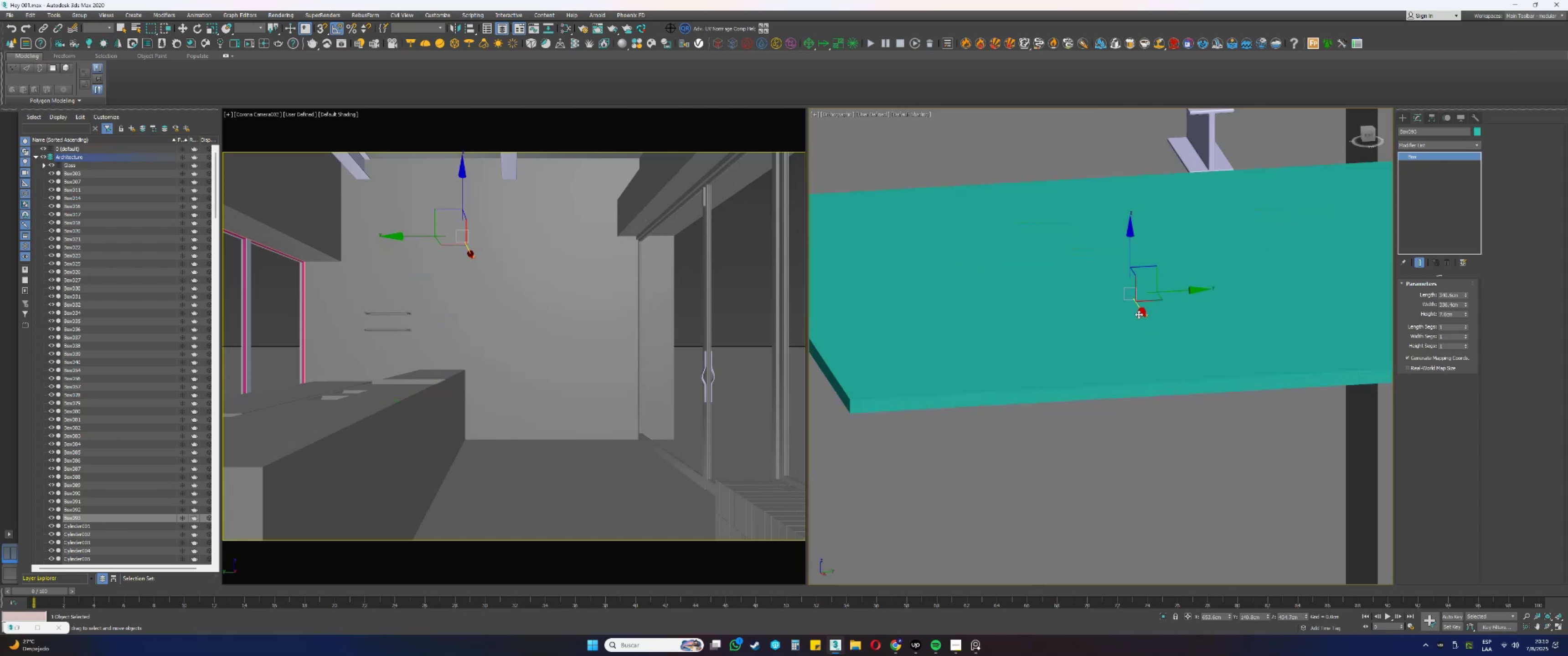 
key(Alt+AltLeft)
 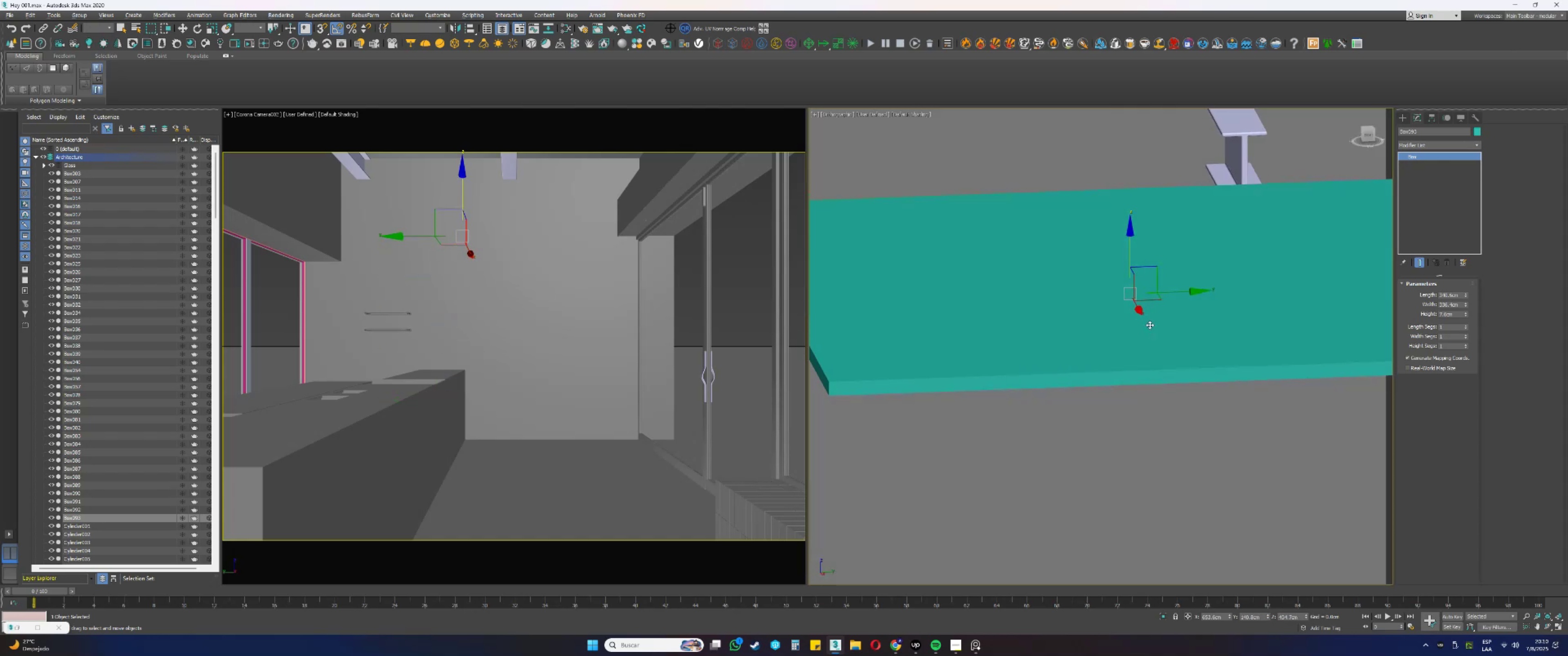 
scroll: coordinate [1145, 323], scroll_direction: down, amount: 1.0
 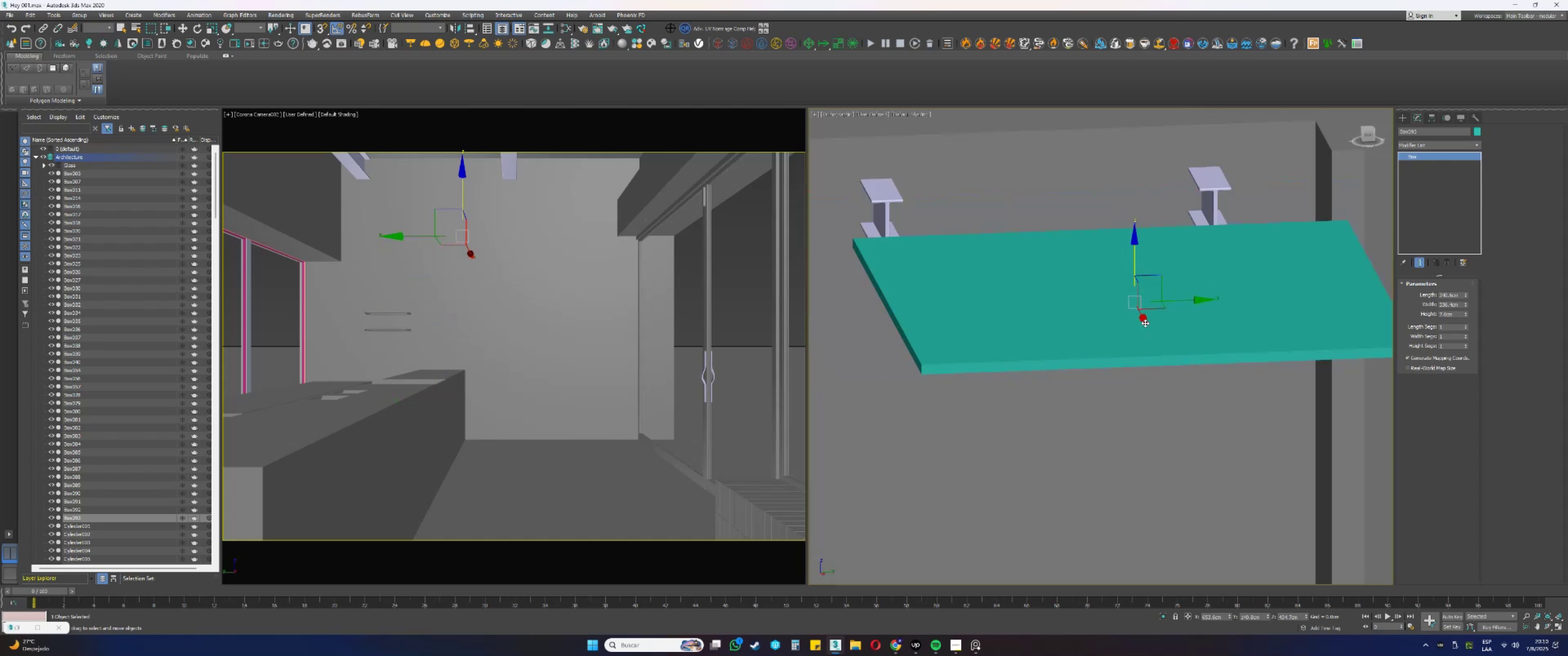 
key(Alt+AltLeft)
 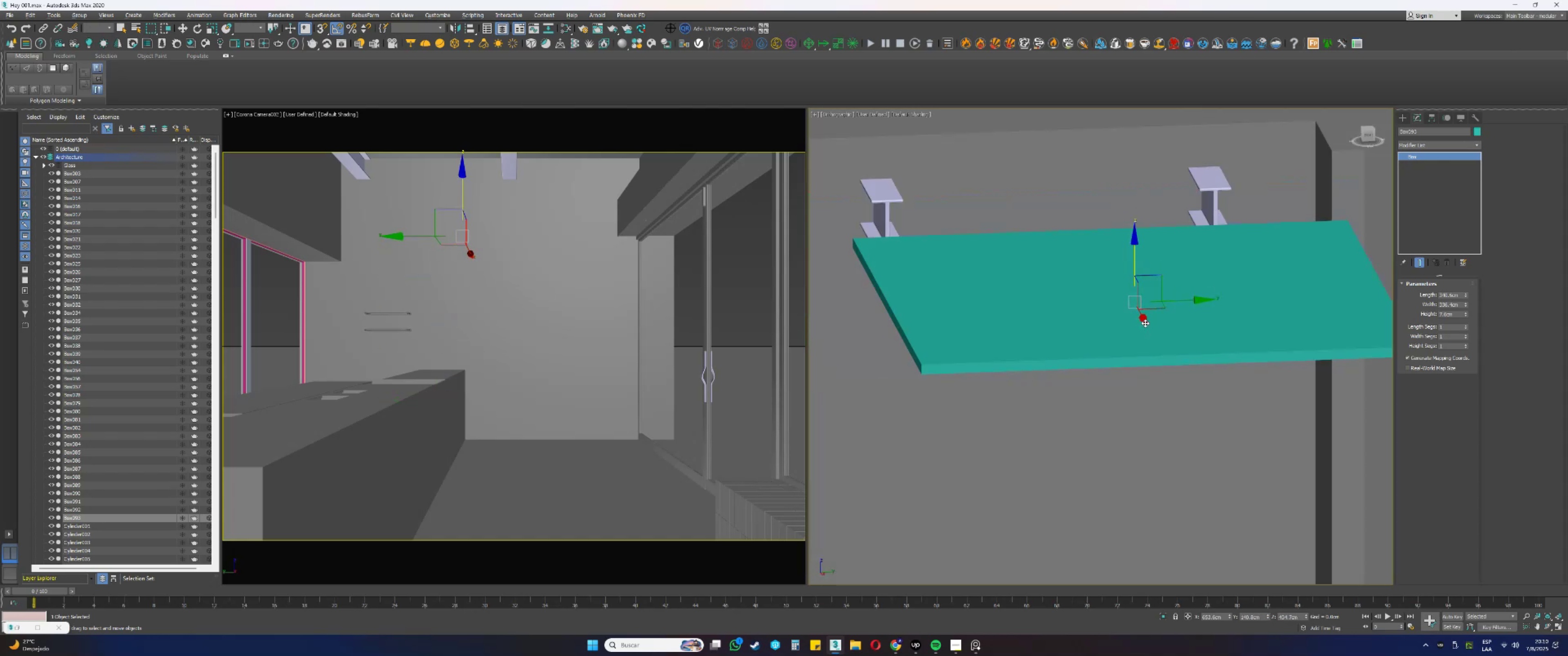 
key(Alt+Tab)
 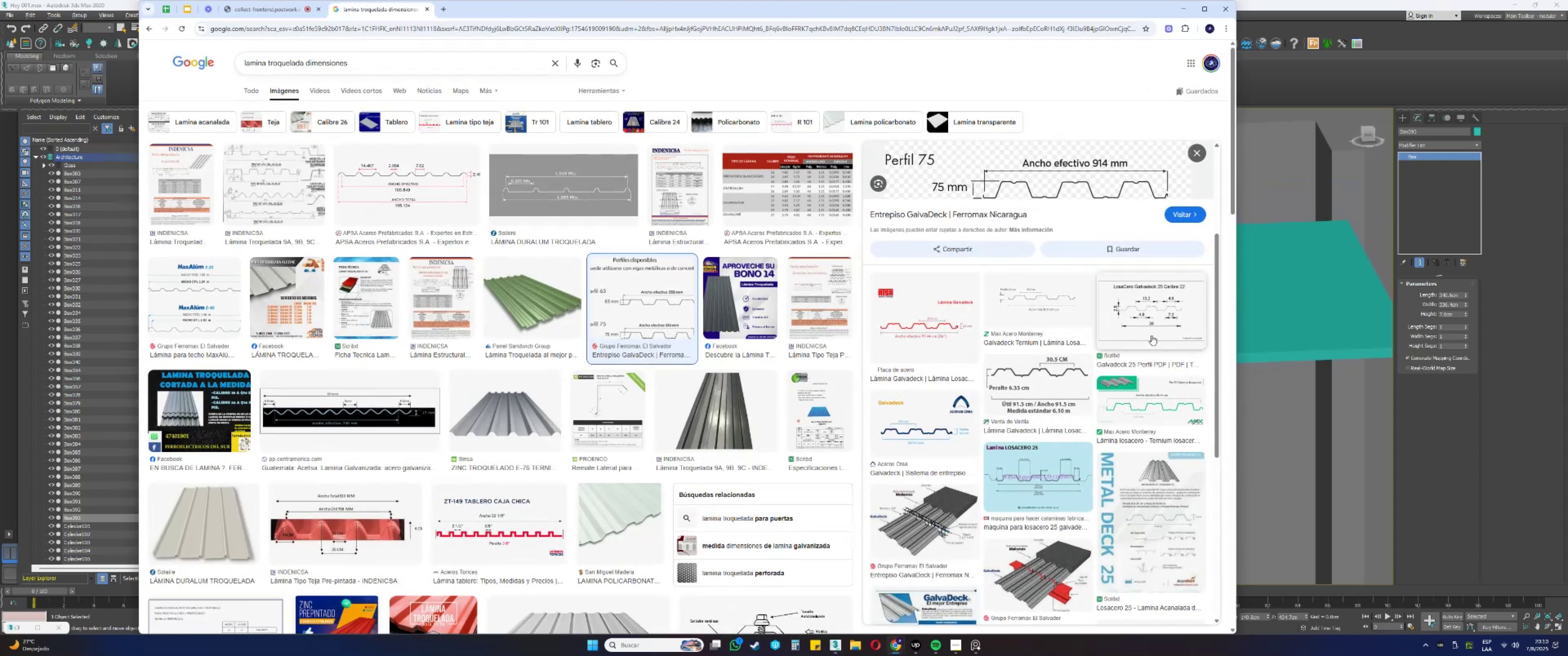 
left_click([1138, 317])
 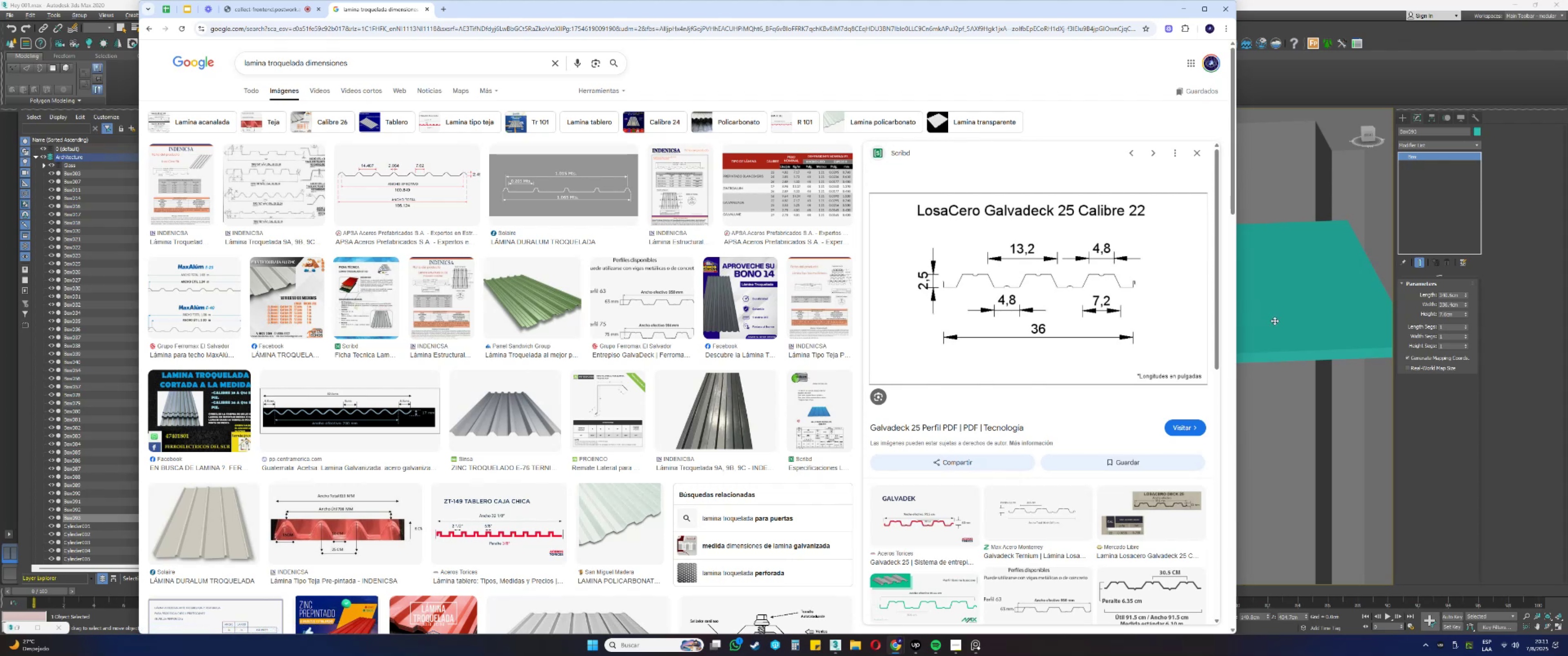 
wait(12.24)
 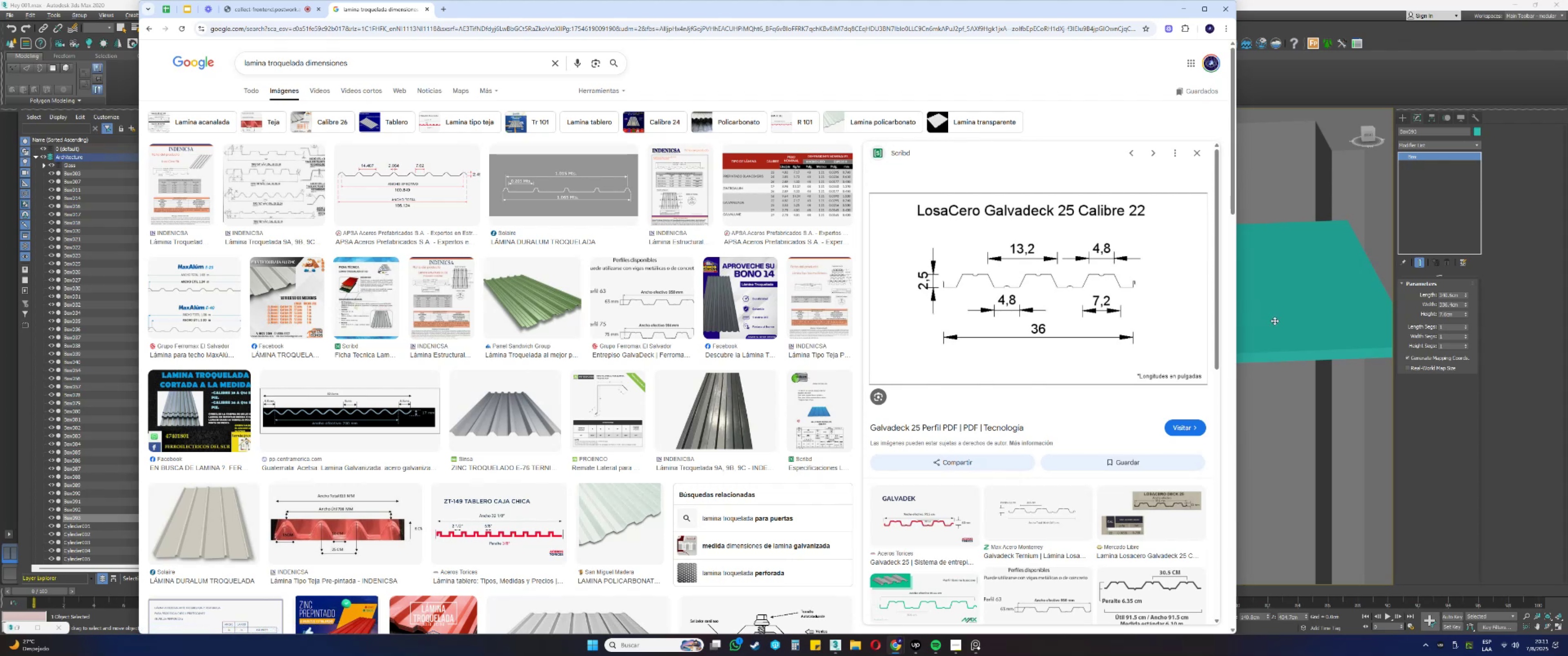 
key(Alt+AltLeft)
 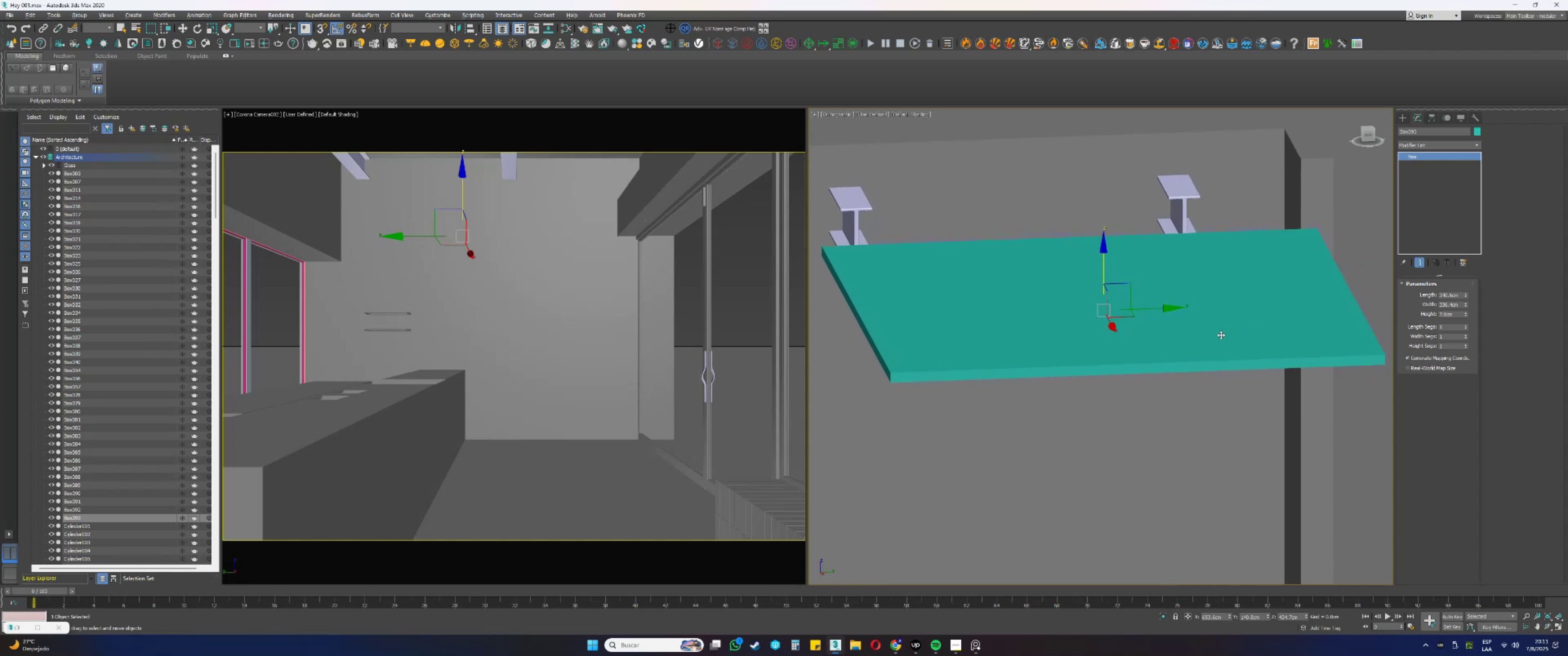 
key(Alt+Tab)
 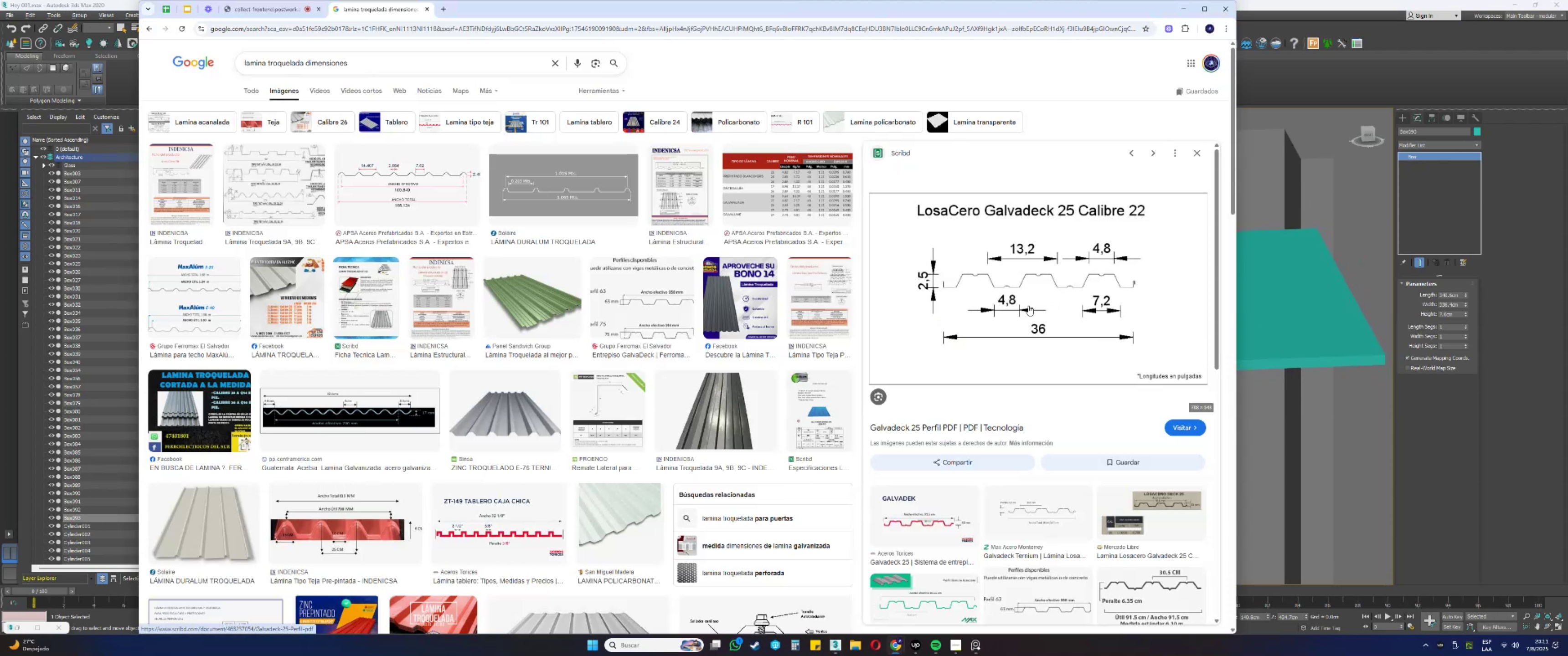 
wait(8.17)
 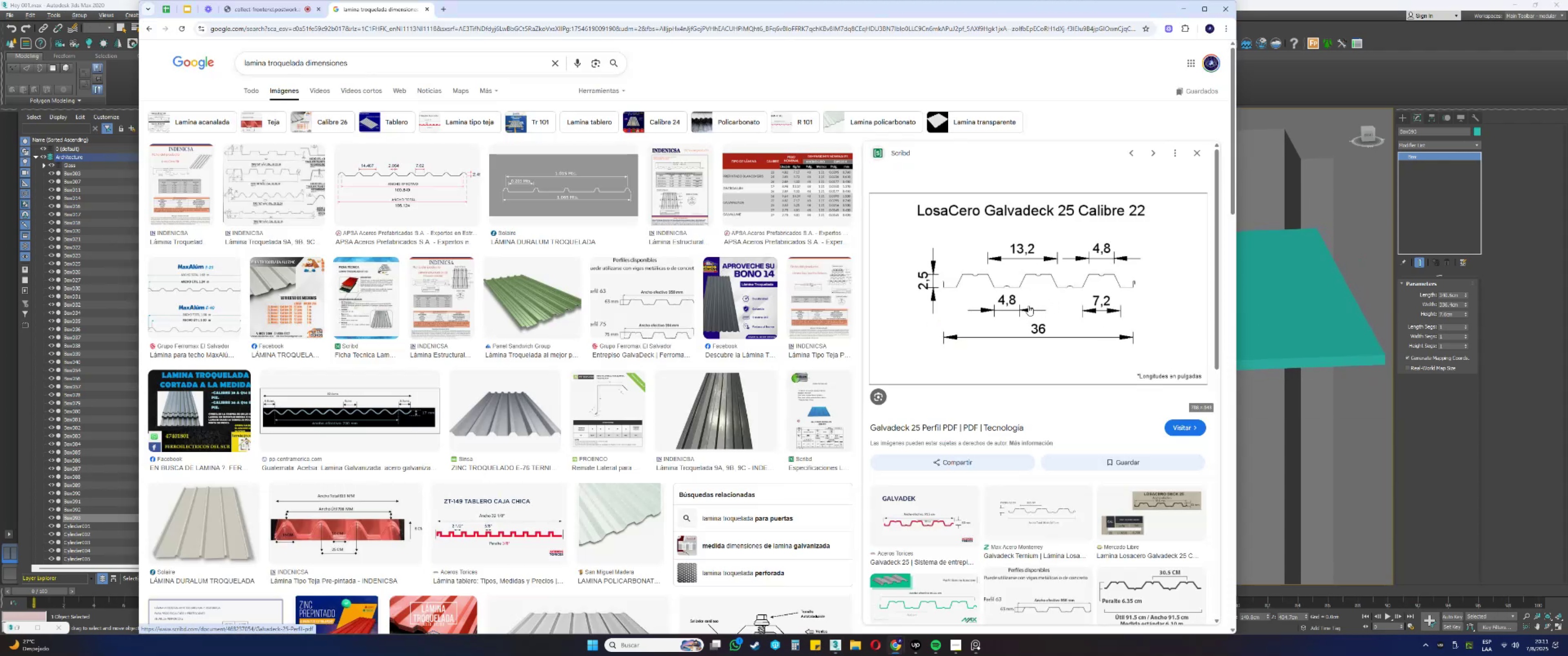 
key(Alt+AltLeft)
 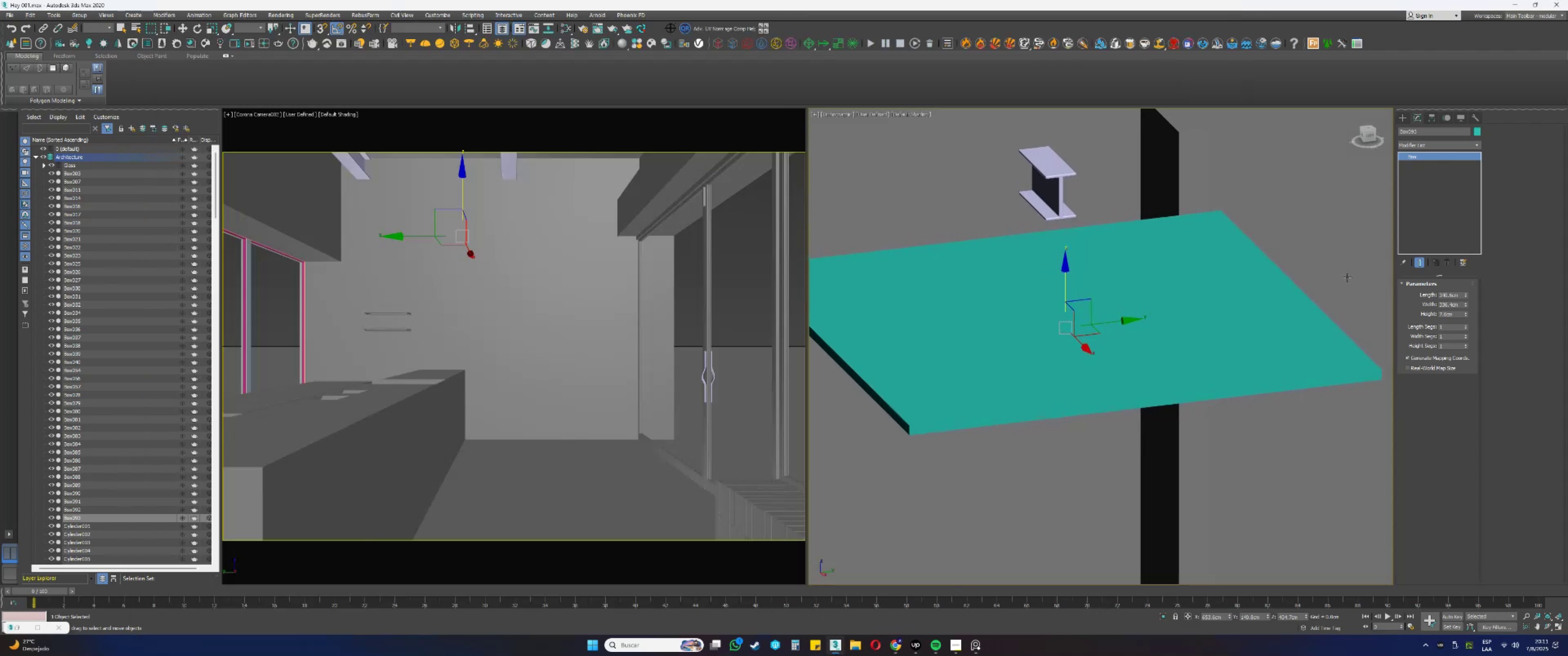 
scroll: coordinate [1243, 297], scroll_direction: down, amount: 1.0
 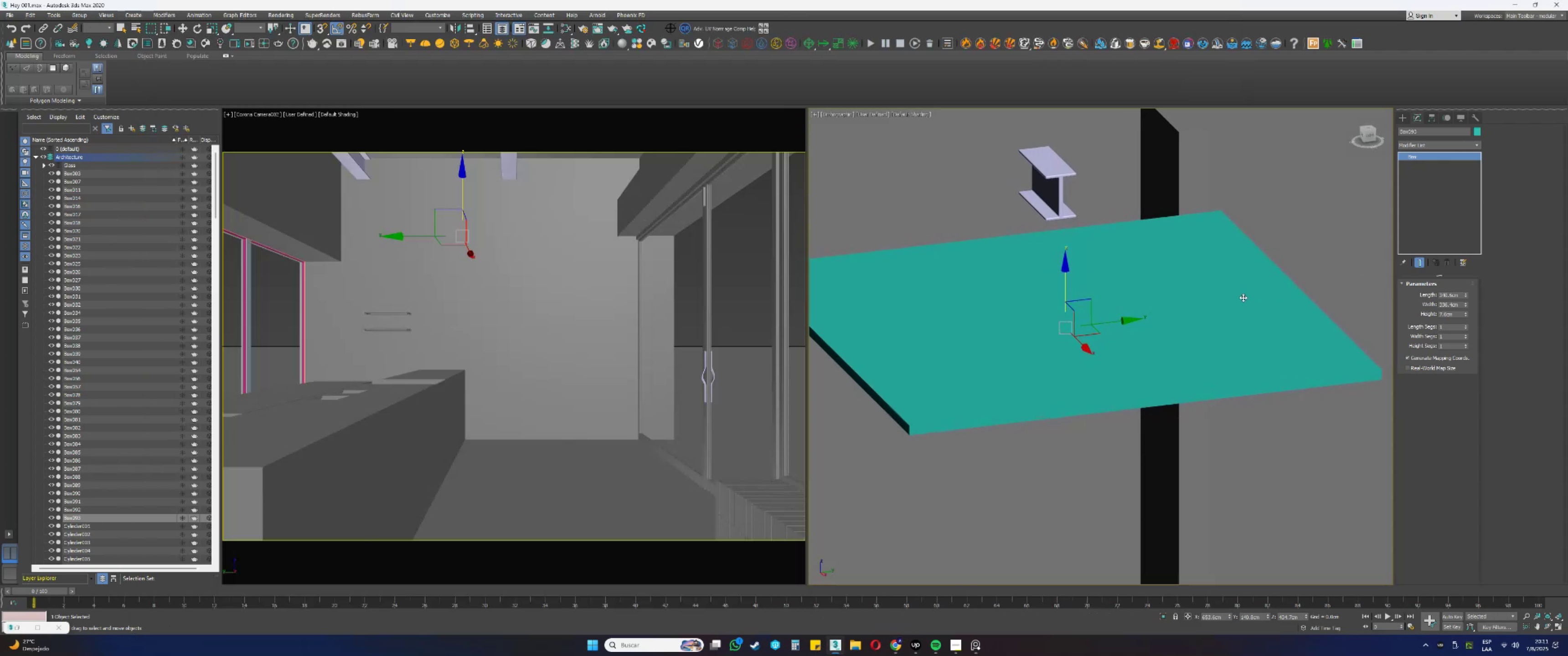 
hold_key(key=AltLeft, duration=1.28)
 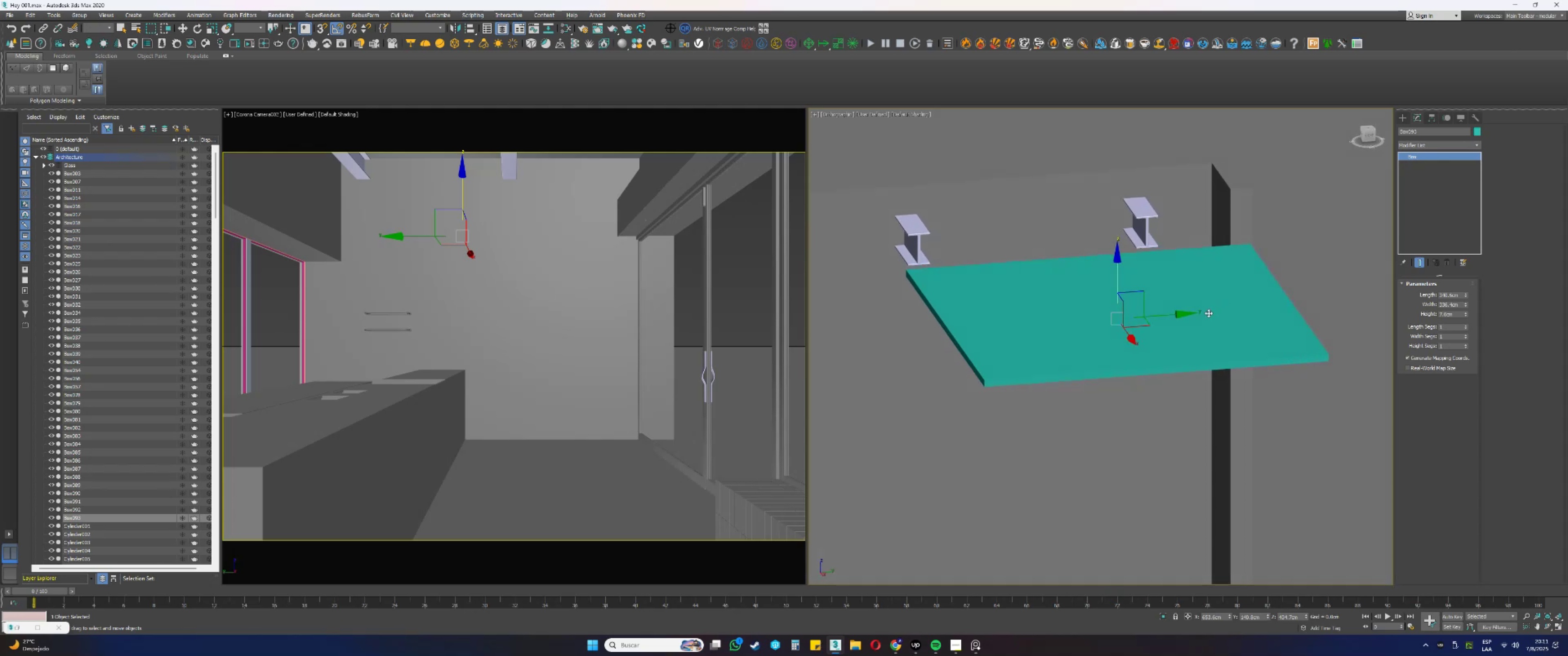 
key(F4)
 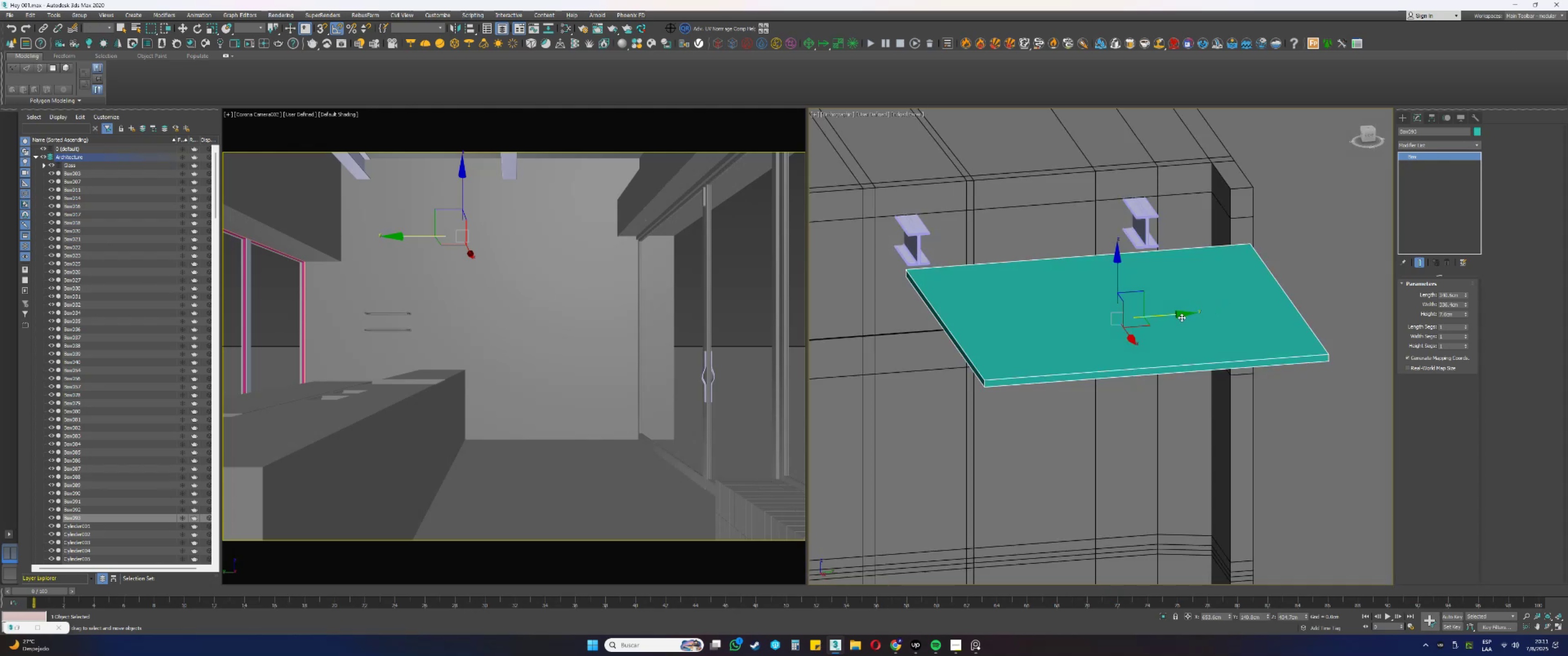 
scroll: coordinate [1160, 317], scroll_direction: up, amount: 1.0
 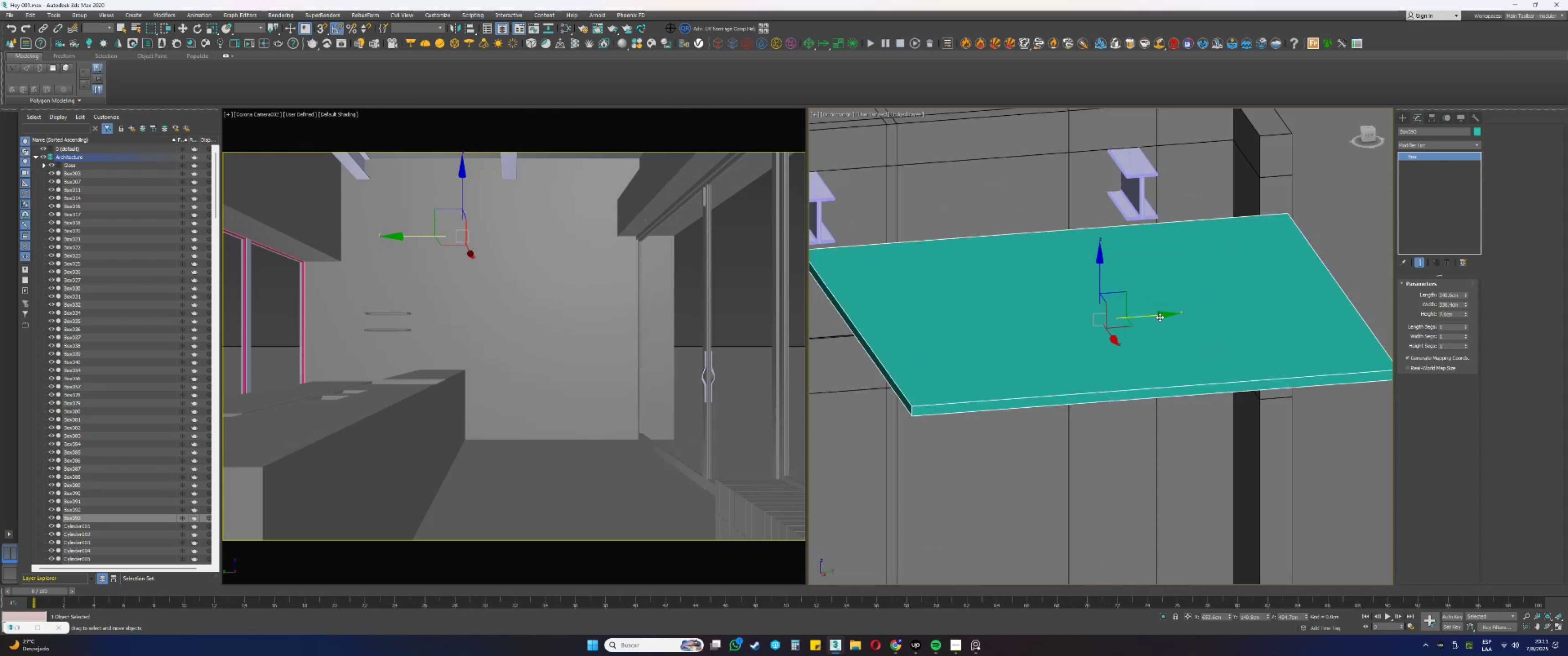 
key(Alt+AltLeft)
 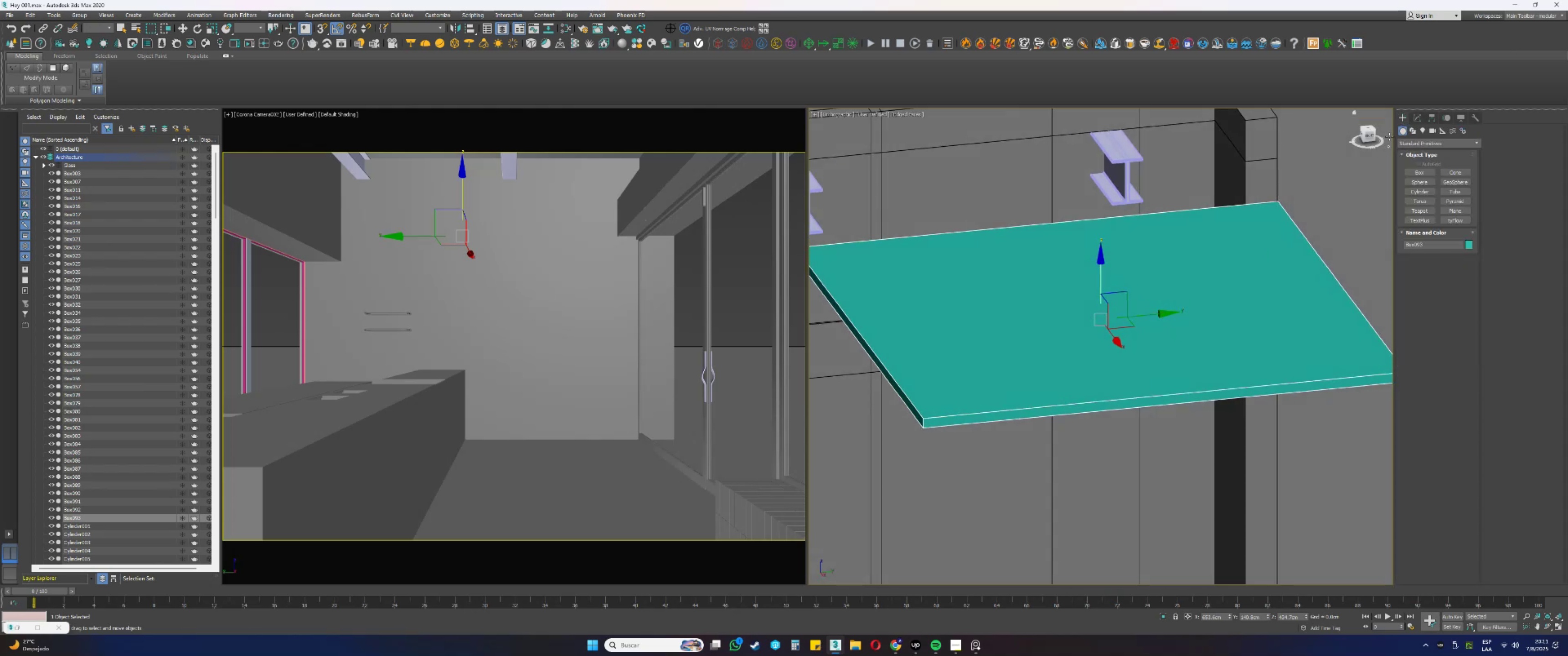 
hold_key(key=AltLeft, duration=0.72)
 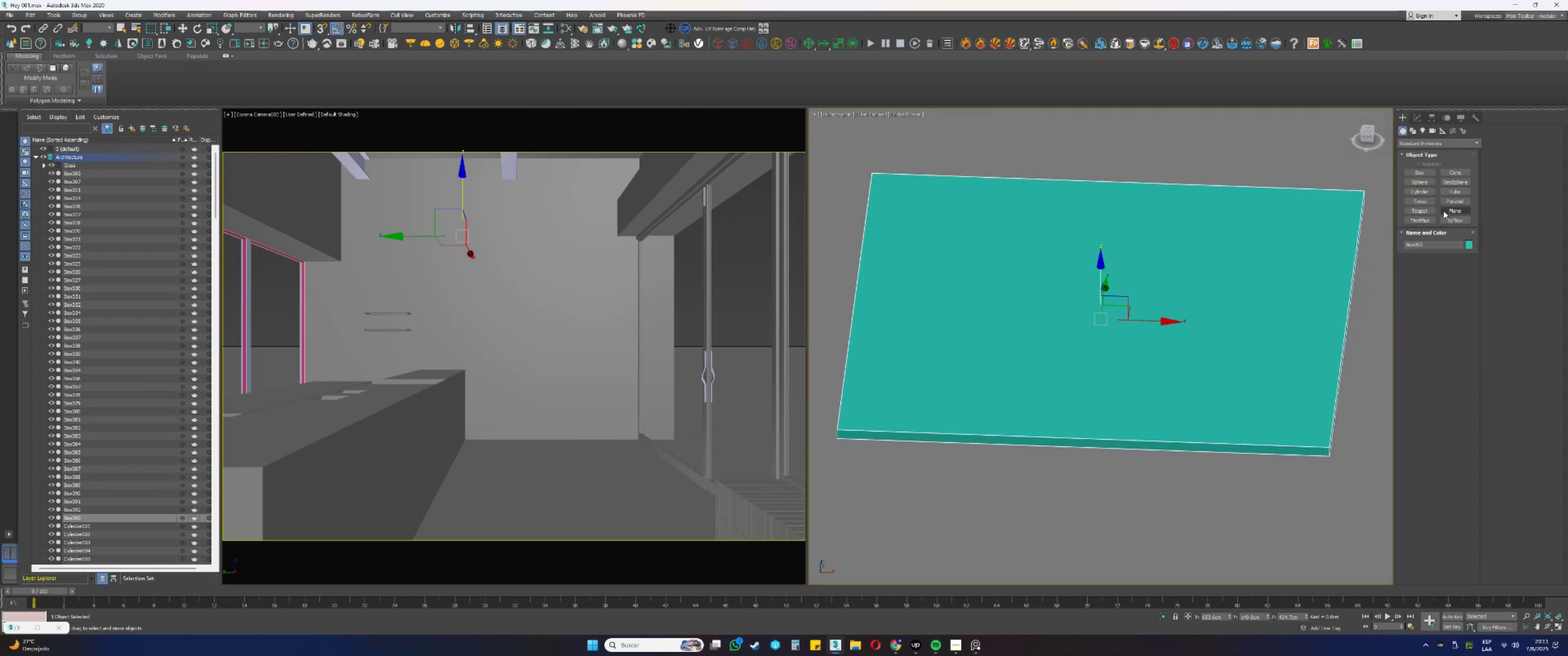 
hold_key(key=AltLeft, duration=0.42)
 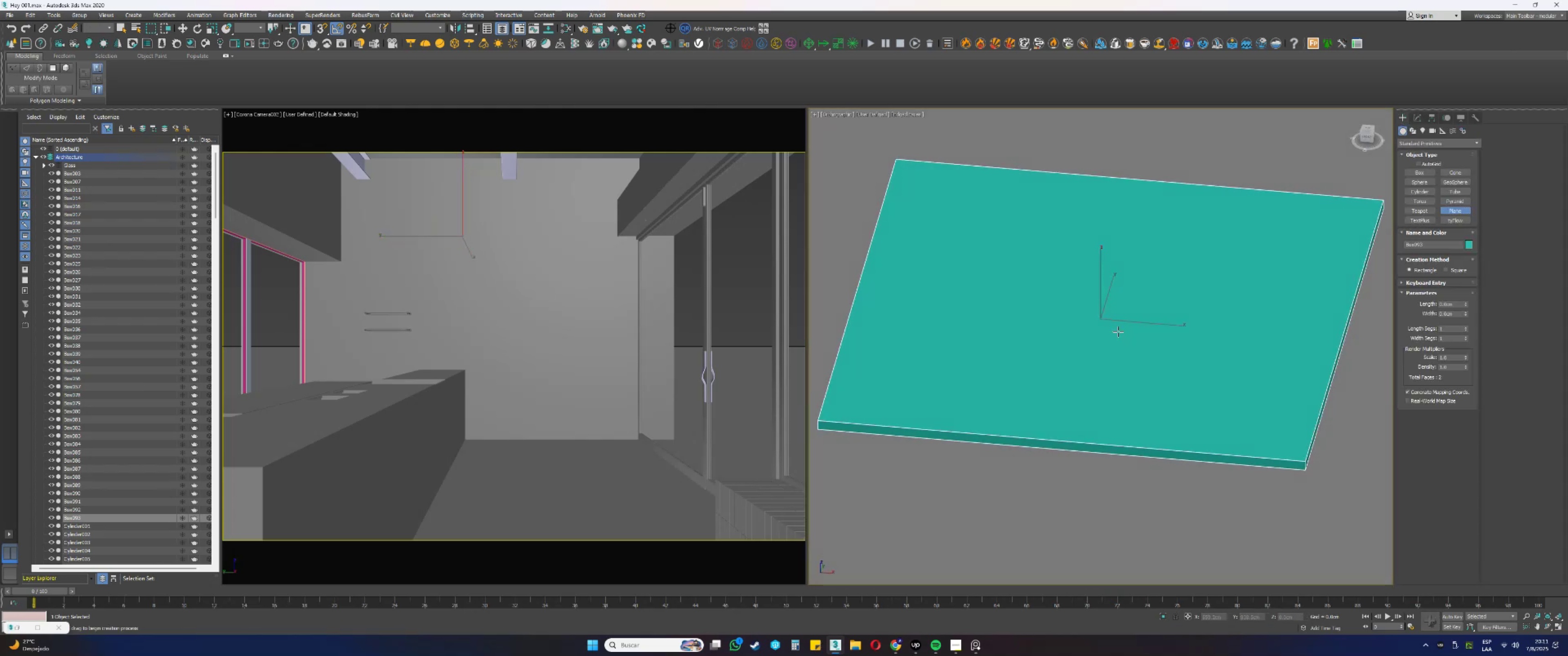 
type(ssss)
 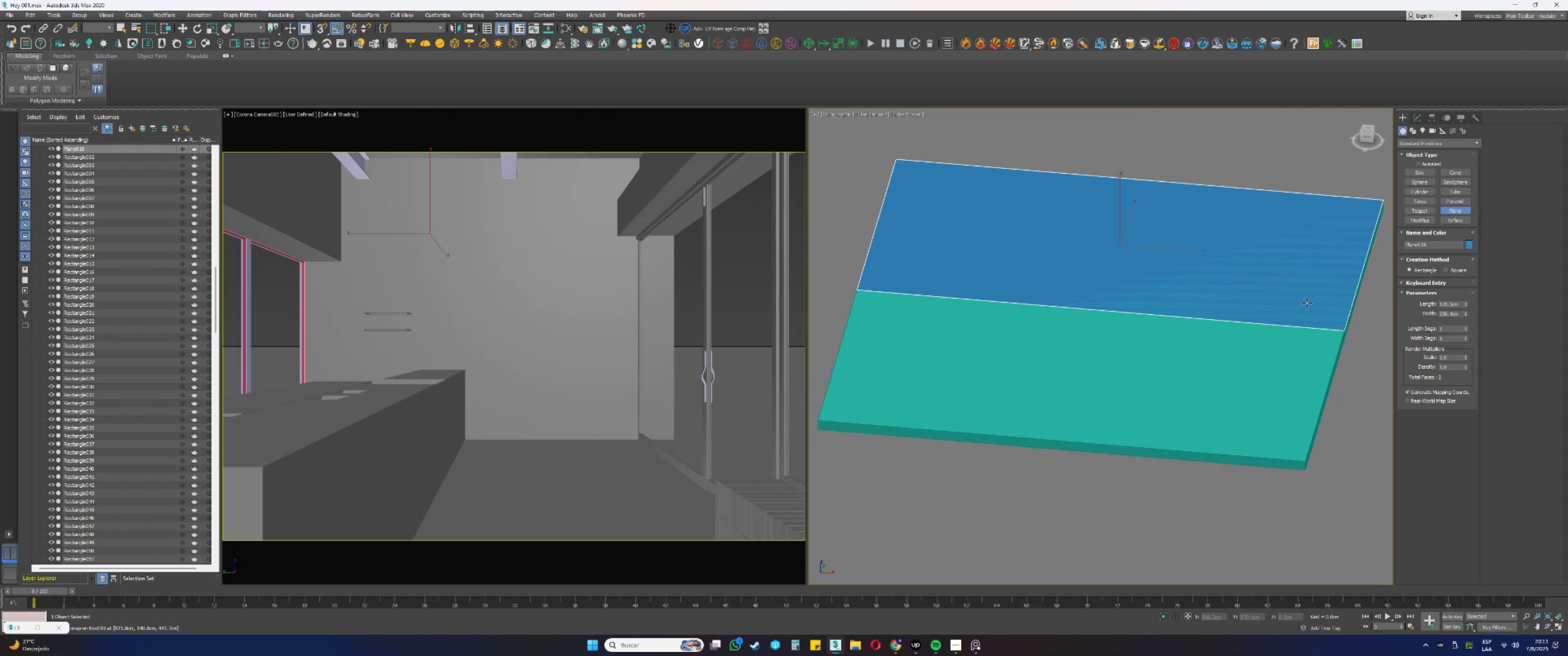 
hold_key(key=AltLeft, duration=0.53)
 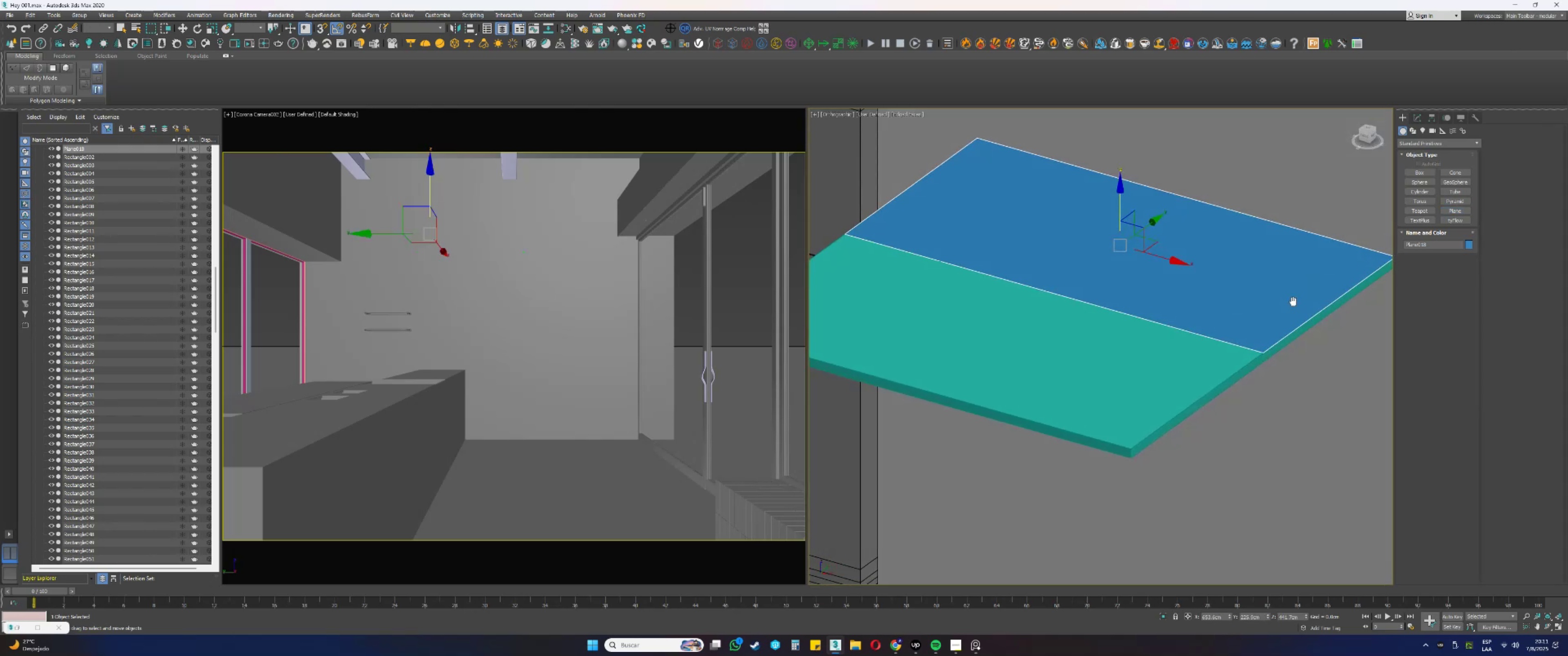 
key(Alt+AltLeft)
 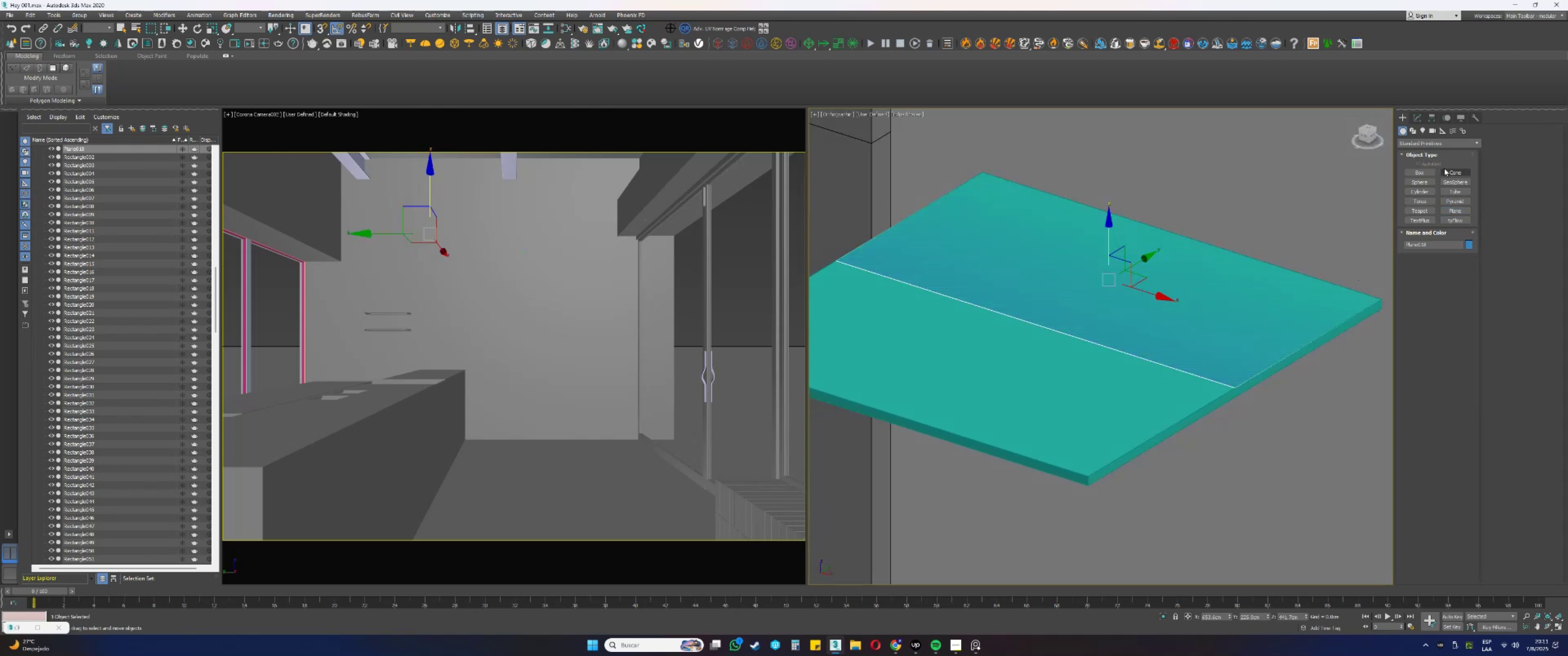 
left_click([1418, 116])
 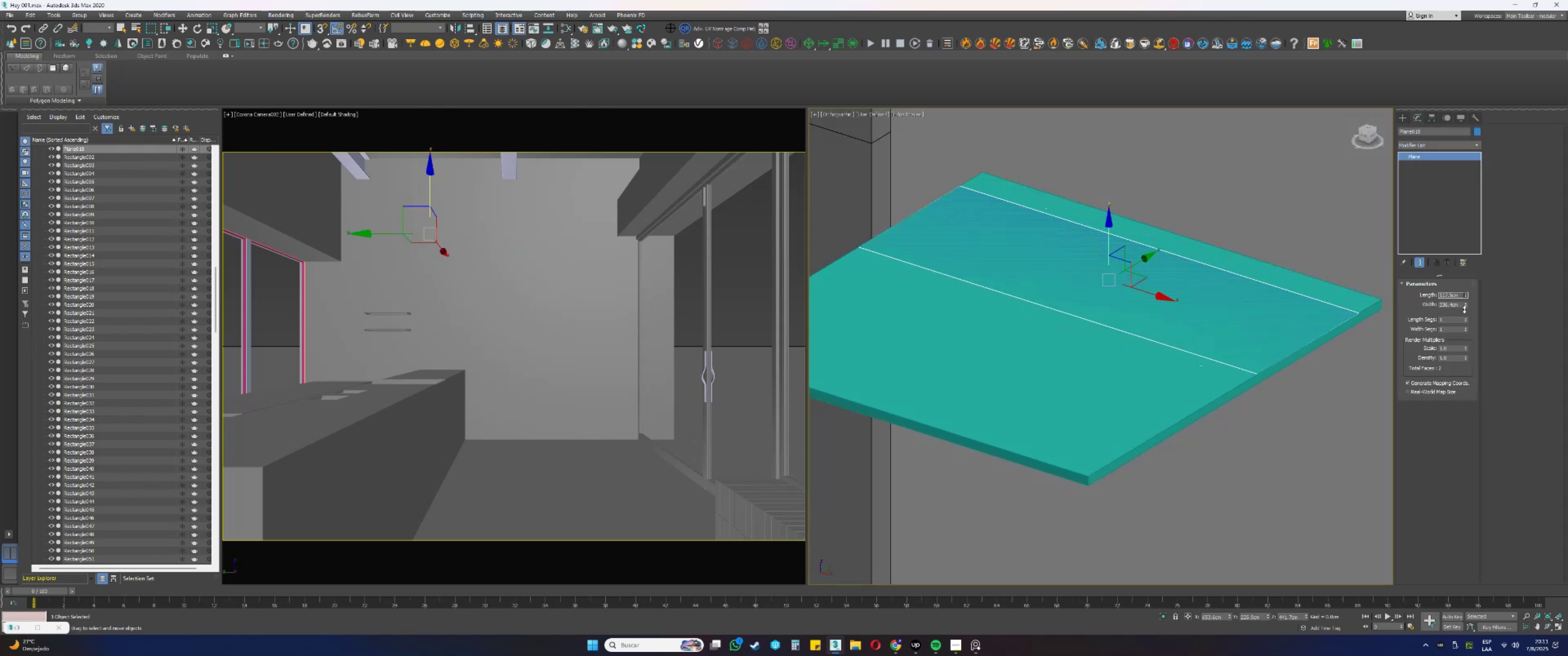 
double_click([1455, 297])
 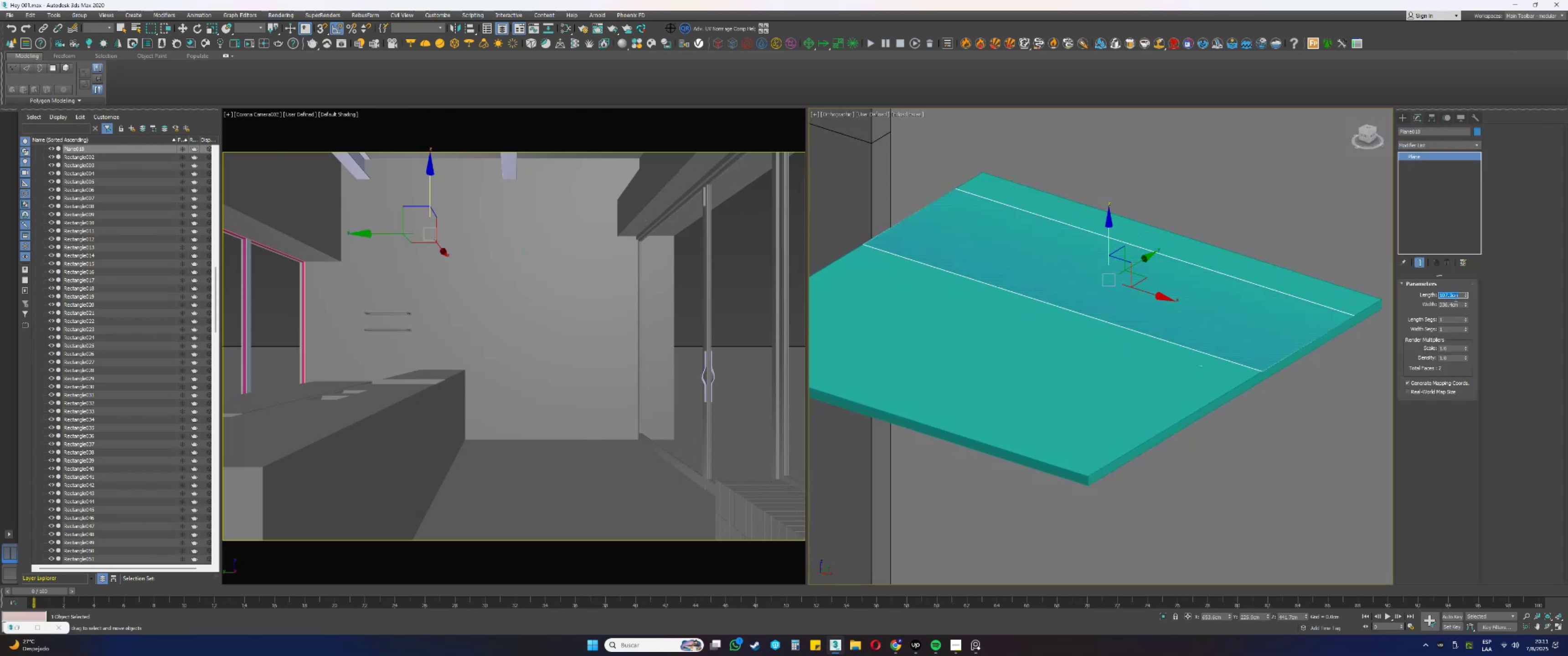 
key(Numpad1)
 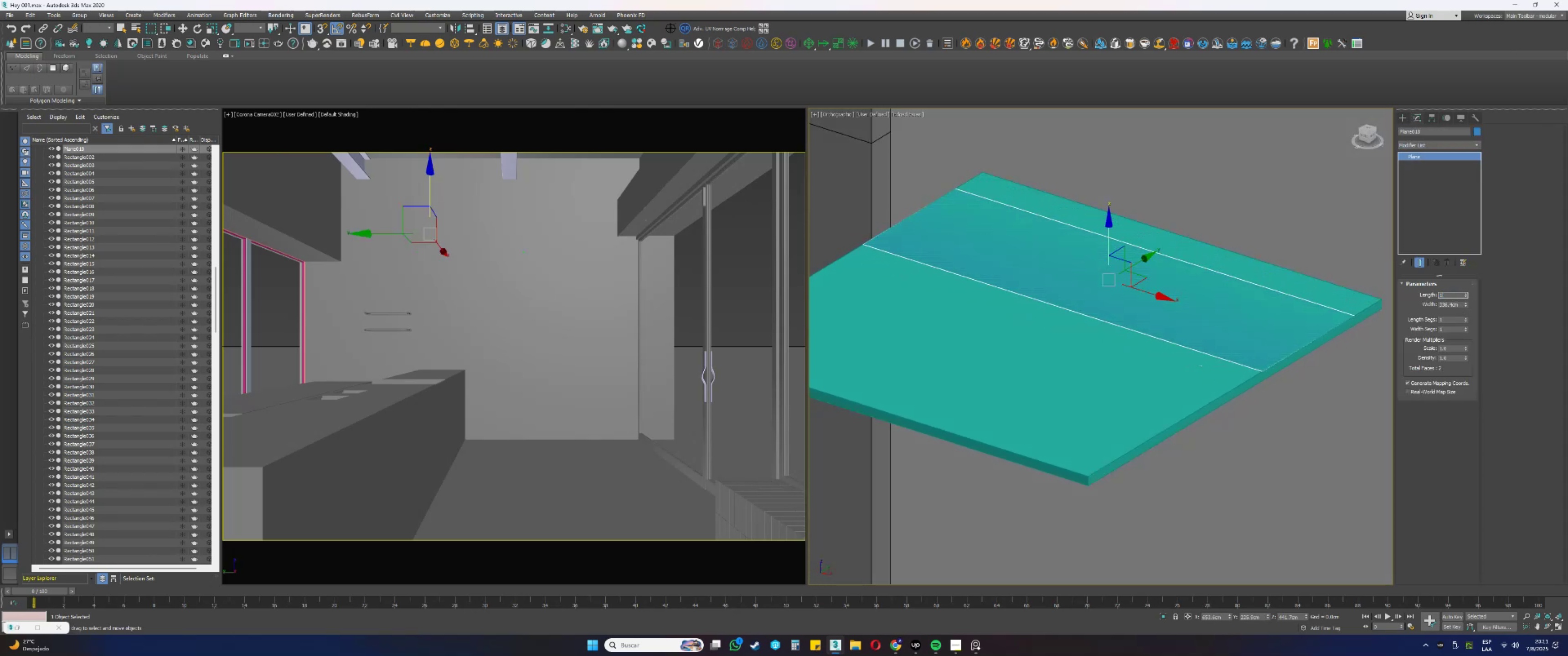 
key(Numpad0)
 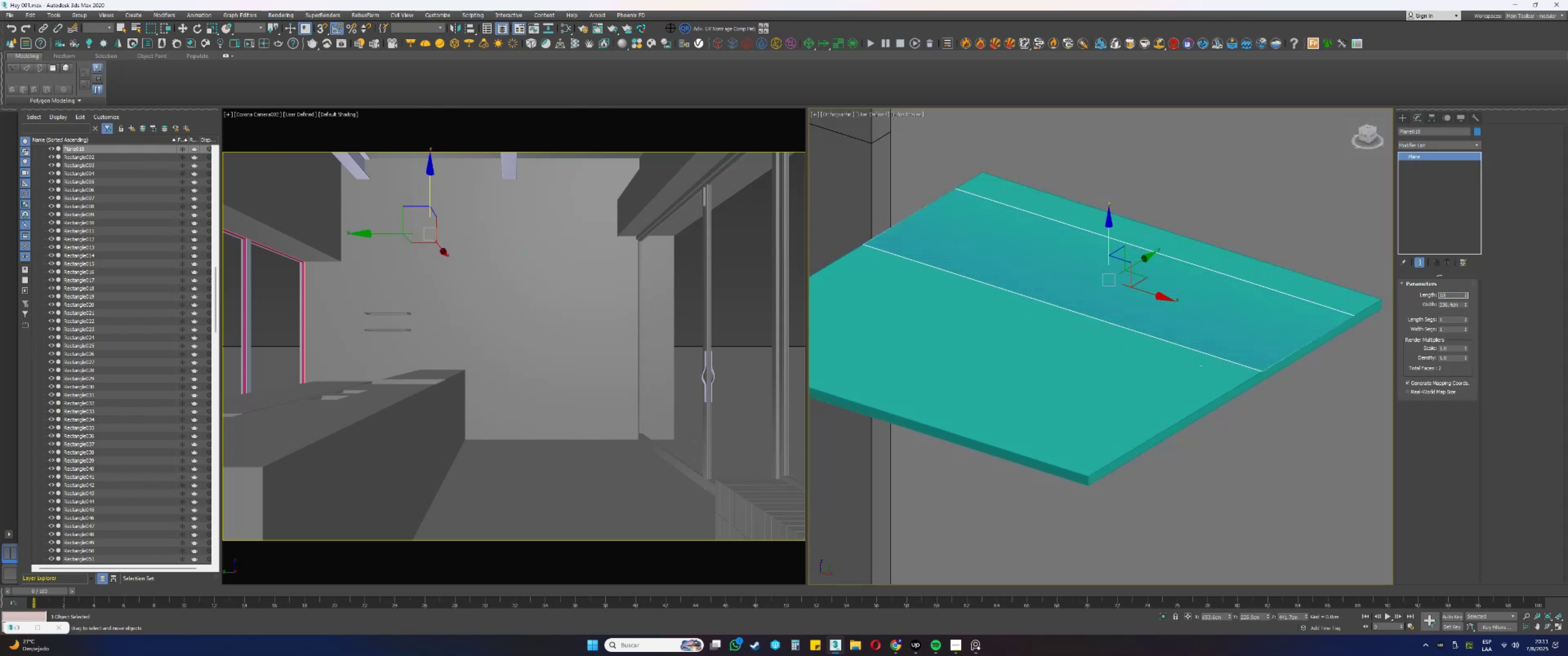 
key(NumpadEnter)
 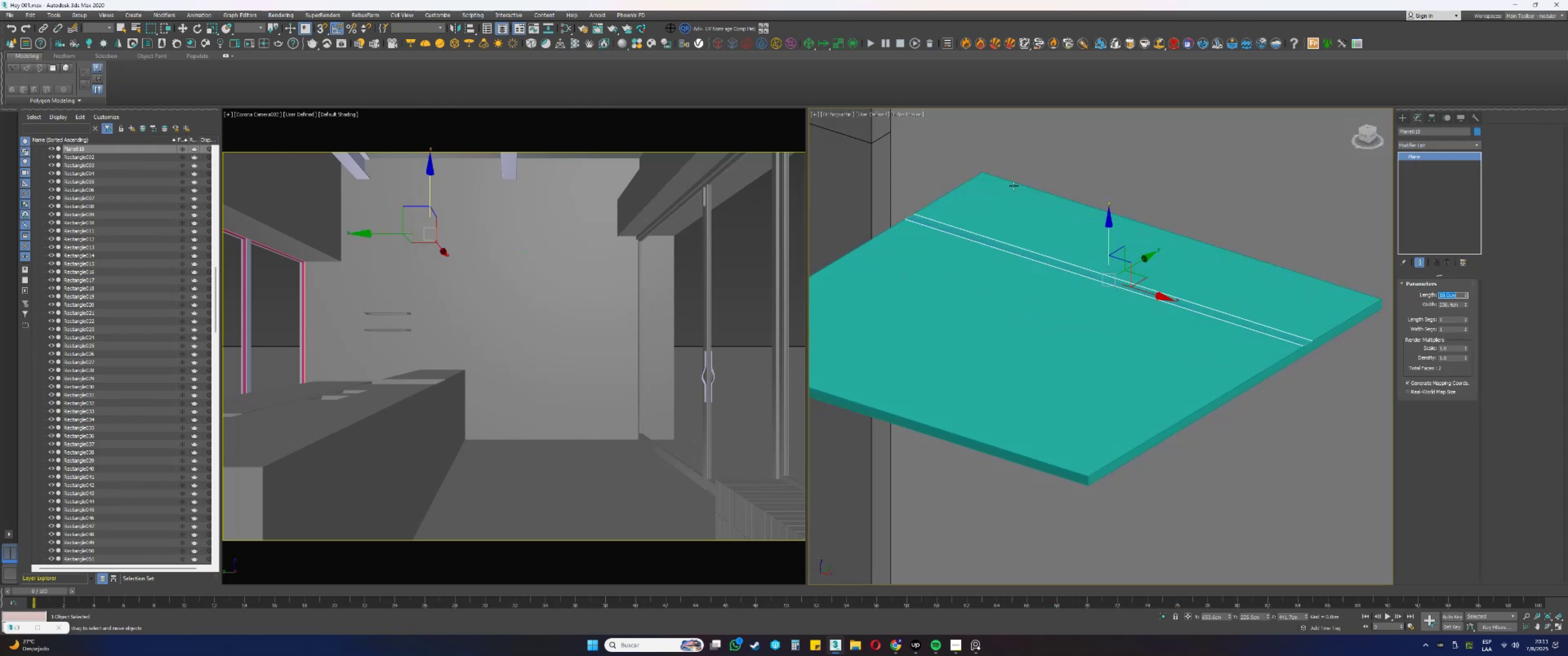 
hold_key(key=AltLeft, duration=0.39)
 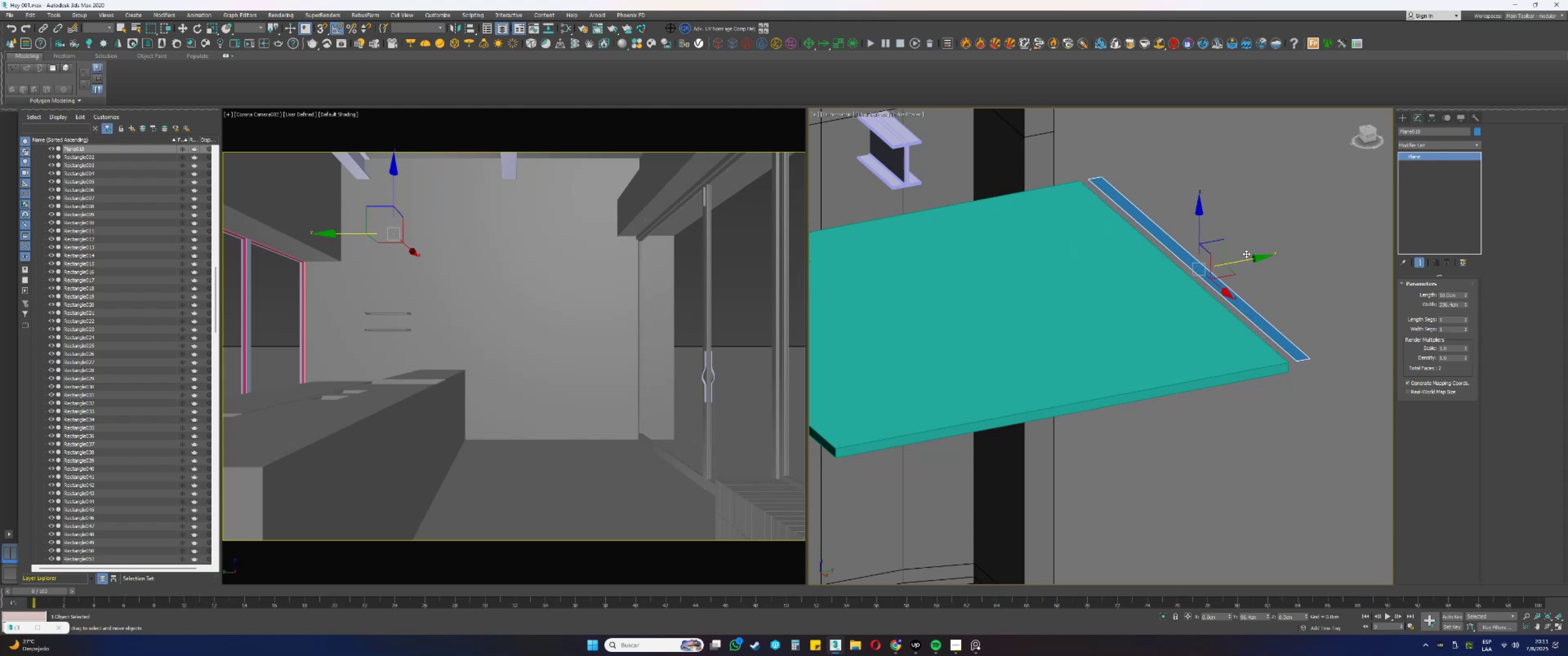 
scroll: coordinate [1118, 314], scroll_direction: up, amount: 1.0
 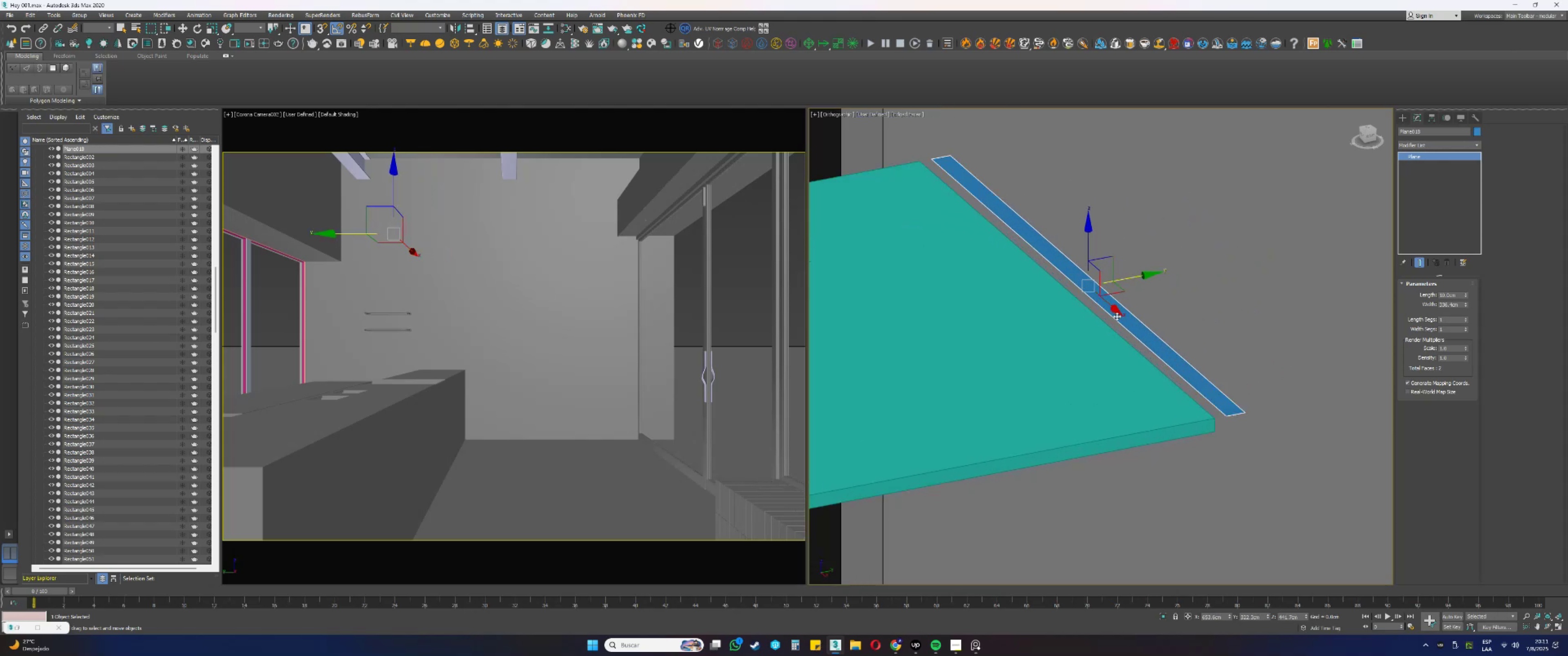 
key(Alt+AltLeft)
 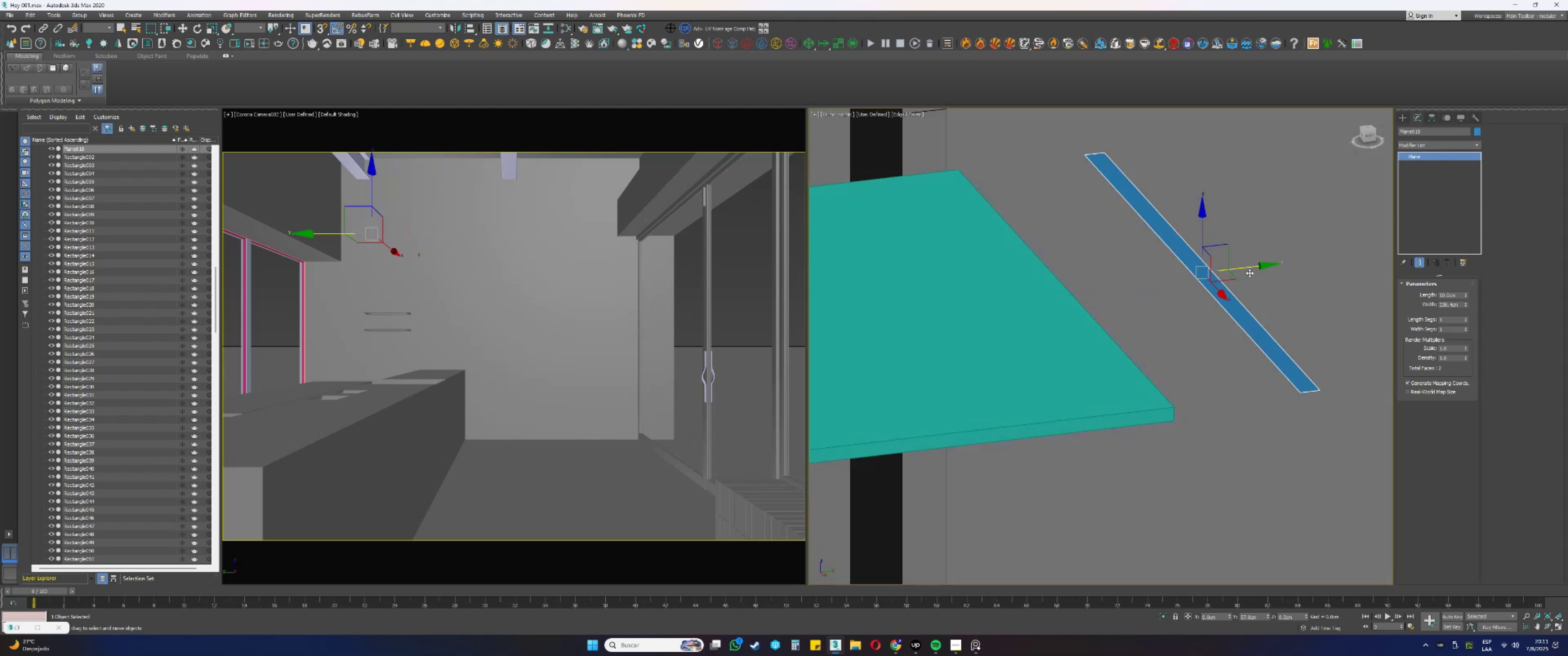 
key(Alt+AltLeft)
 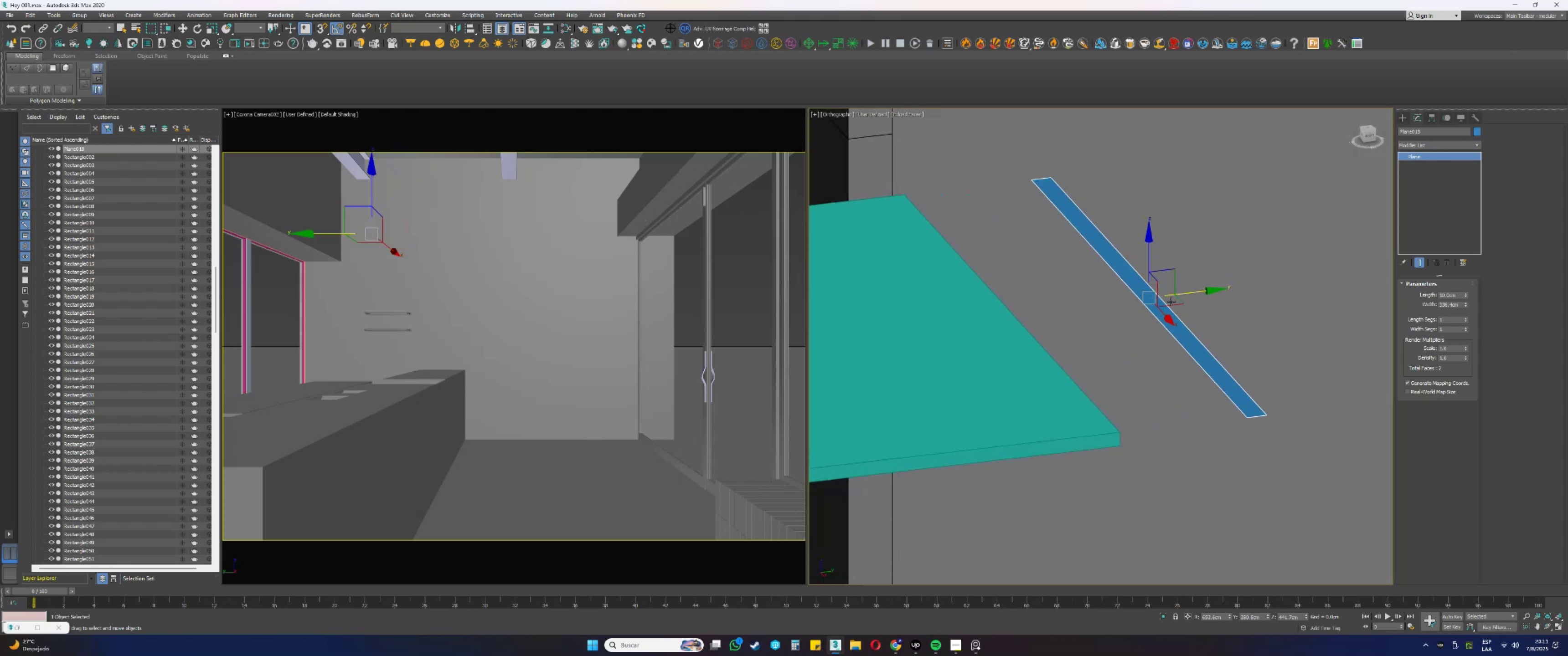 
key(Alt+Tab)
 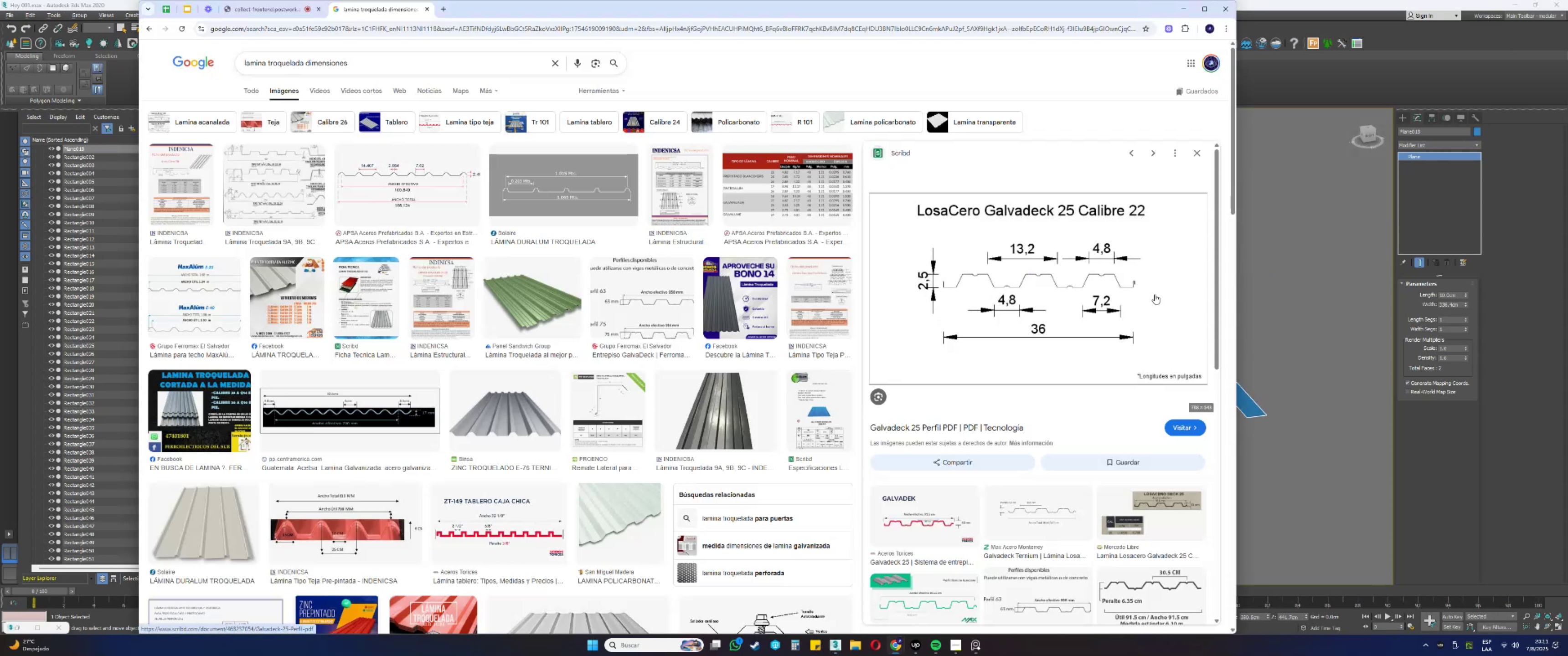 
key(Alt+AltLeft)
 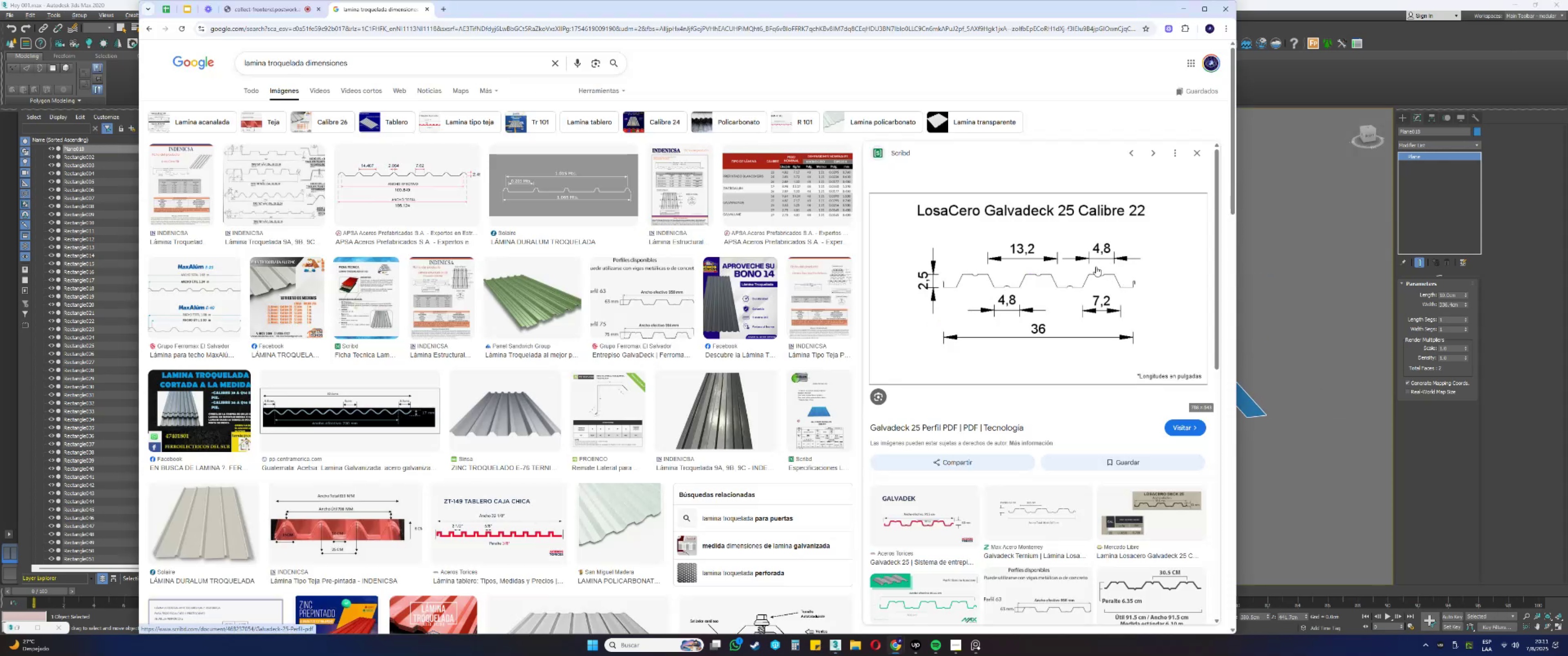 
key(Alt+Tab)
 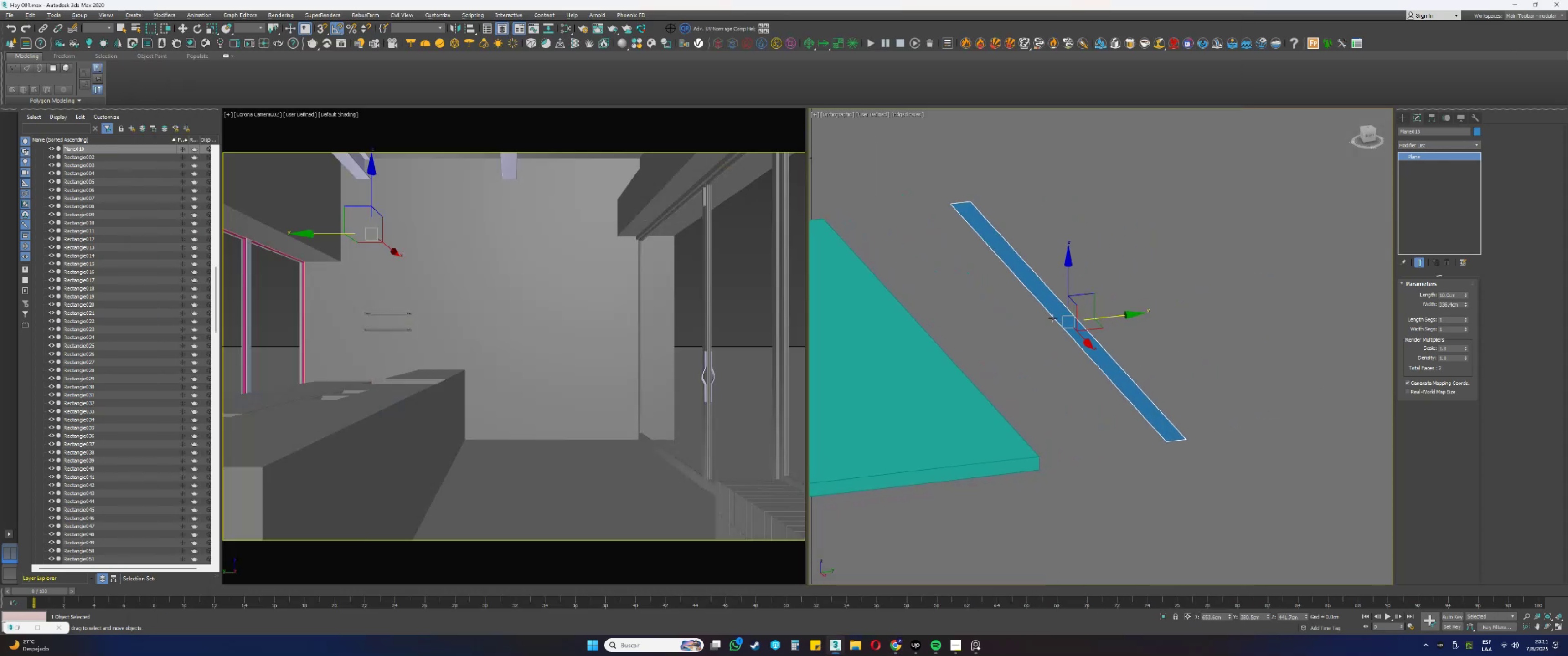 
hold_key(key=ShiftLeft, duration=0.34)
 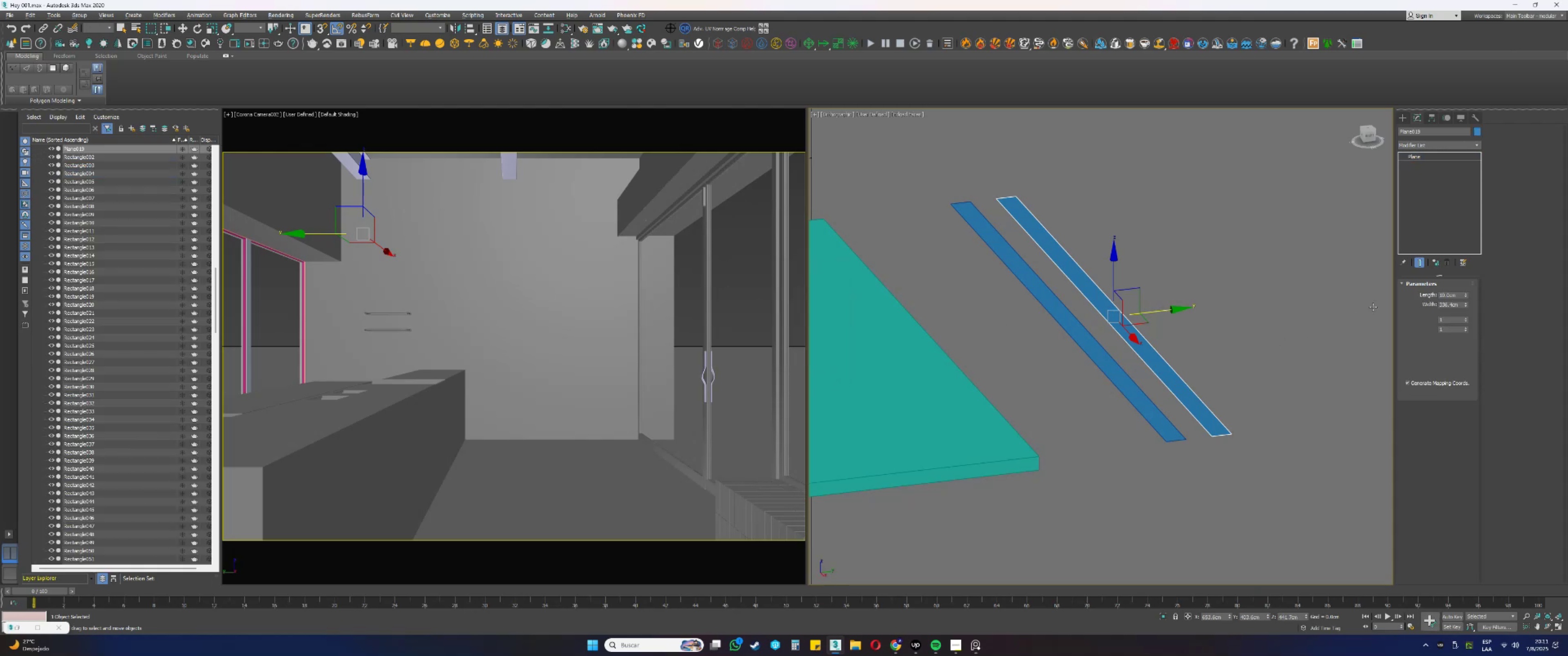 
double_click([1460, 297])
 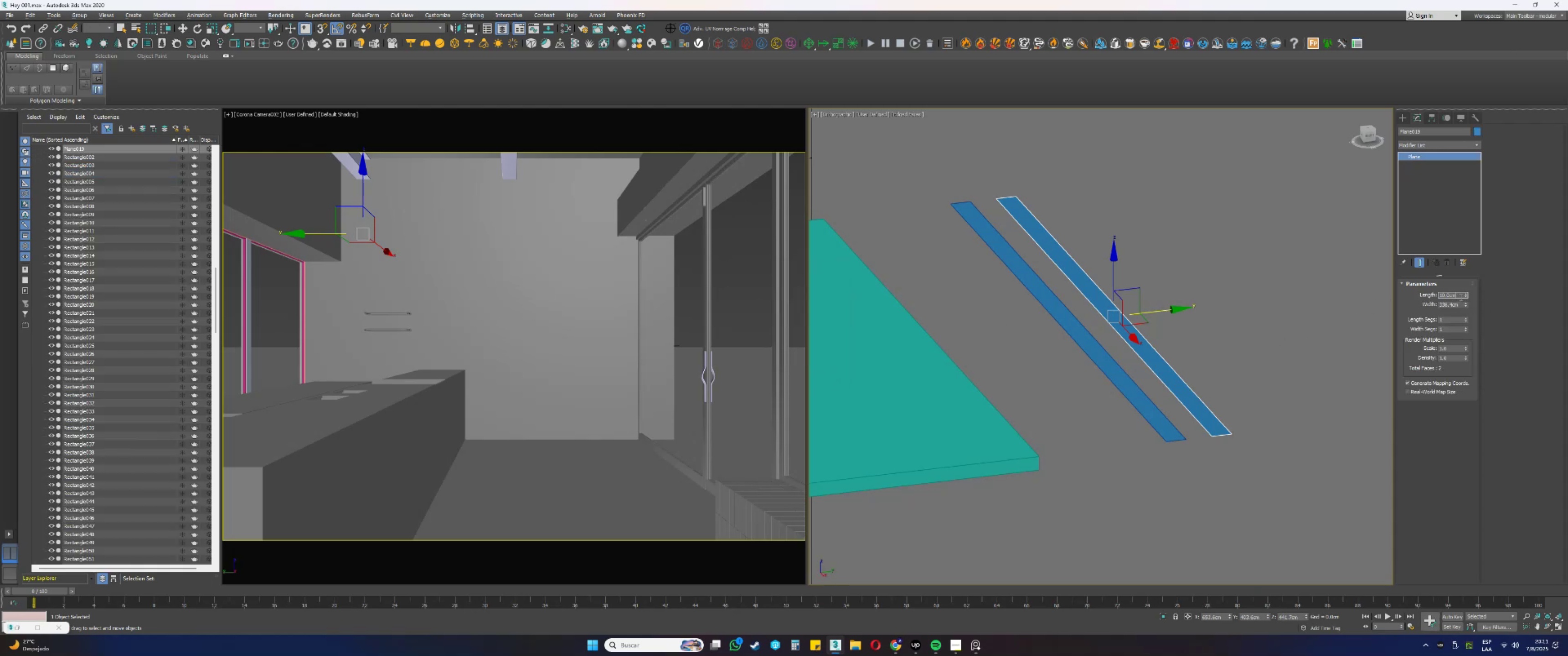 
triple_click([1460, 297])
 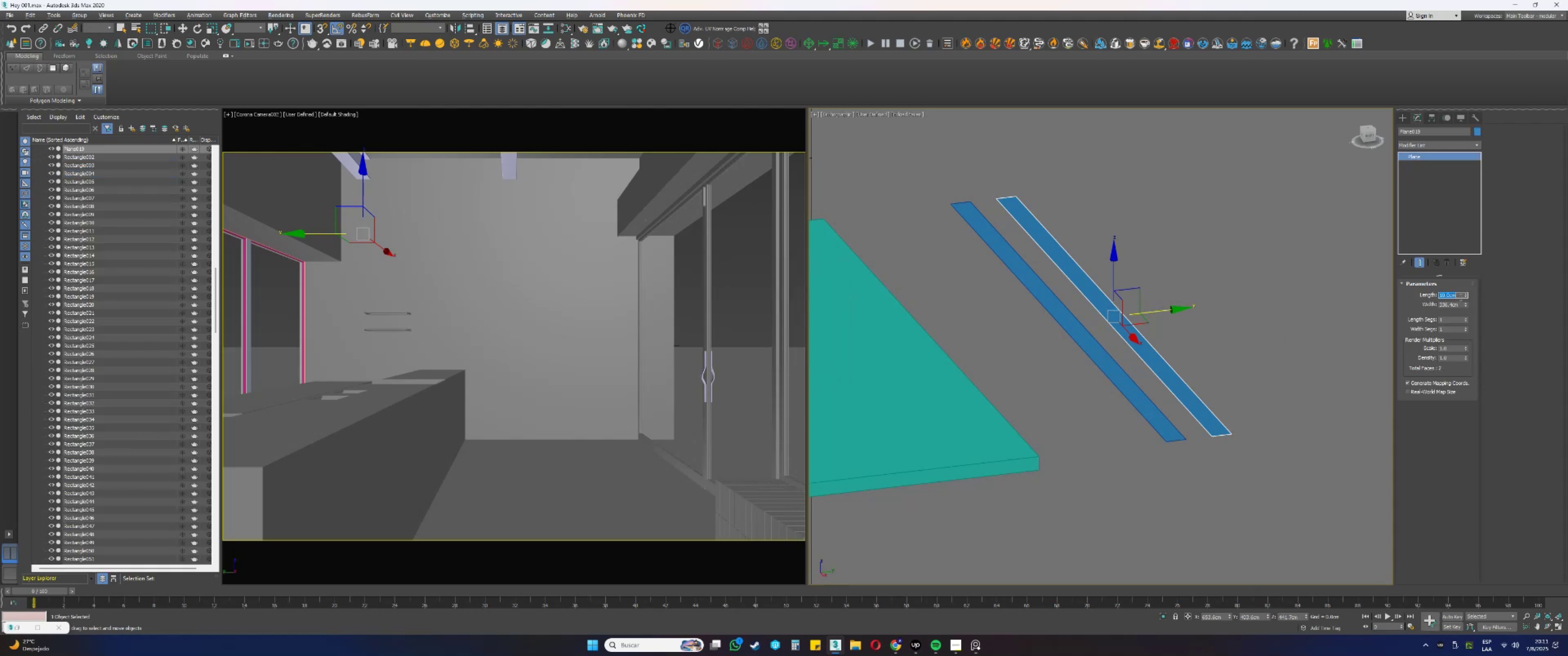 
triple_click([1460, 297])
 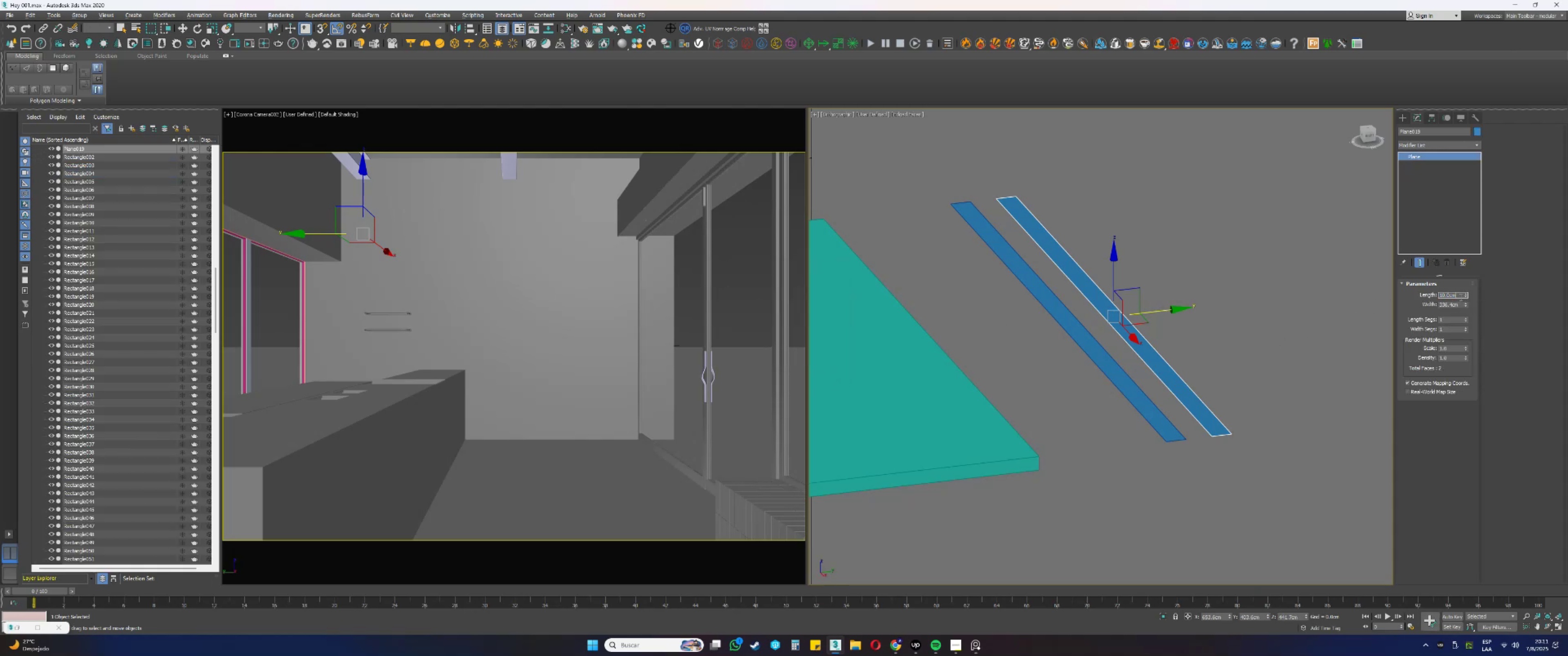 
triple_click([1460, 297])
 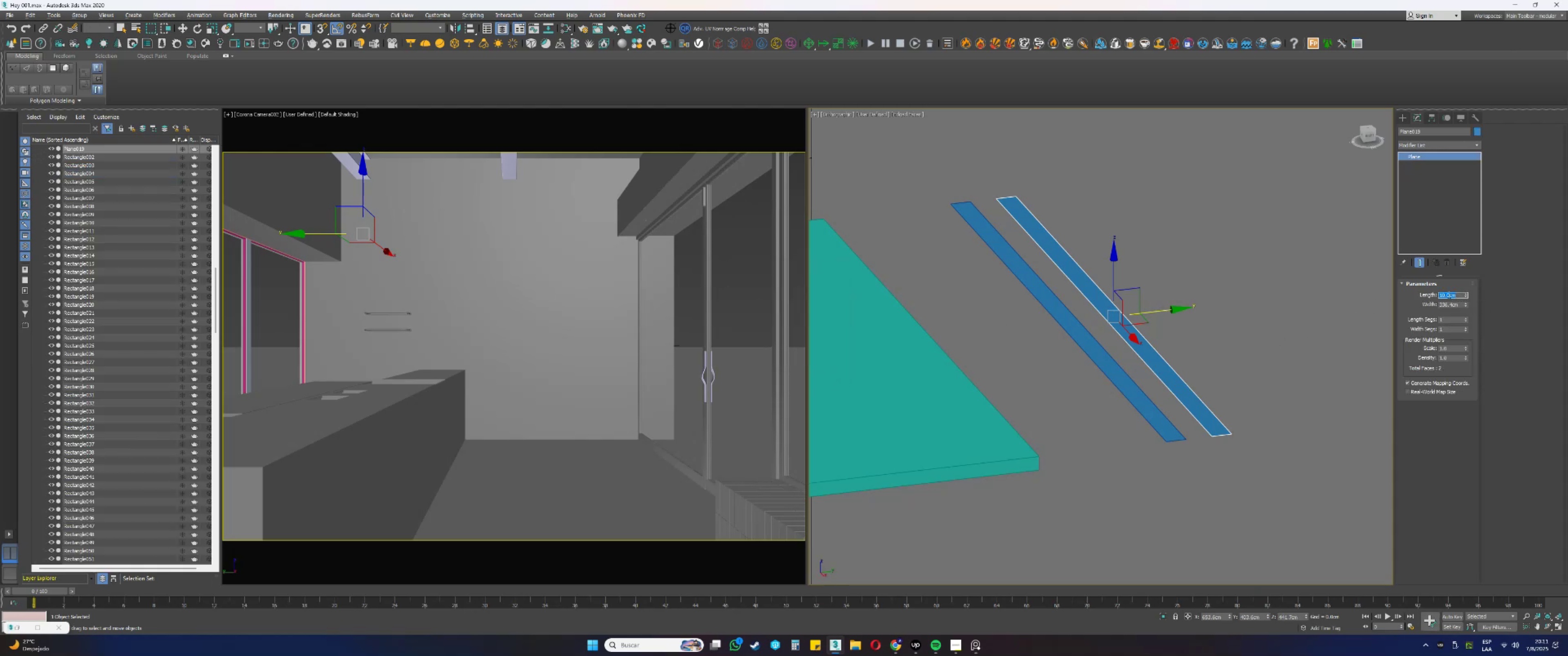 
key(Numpad3)
 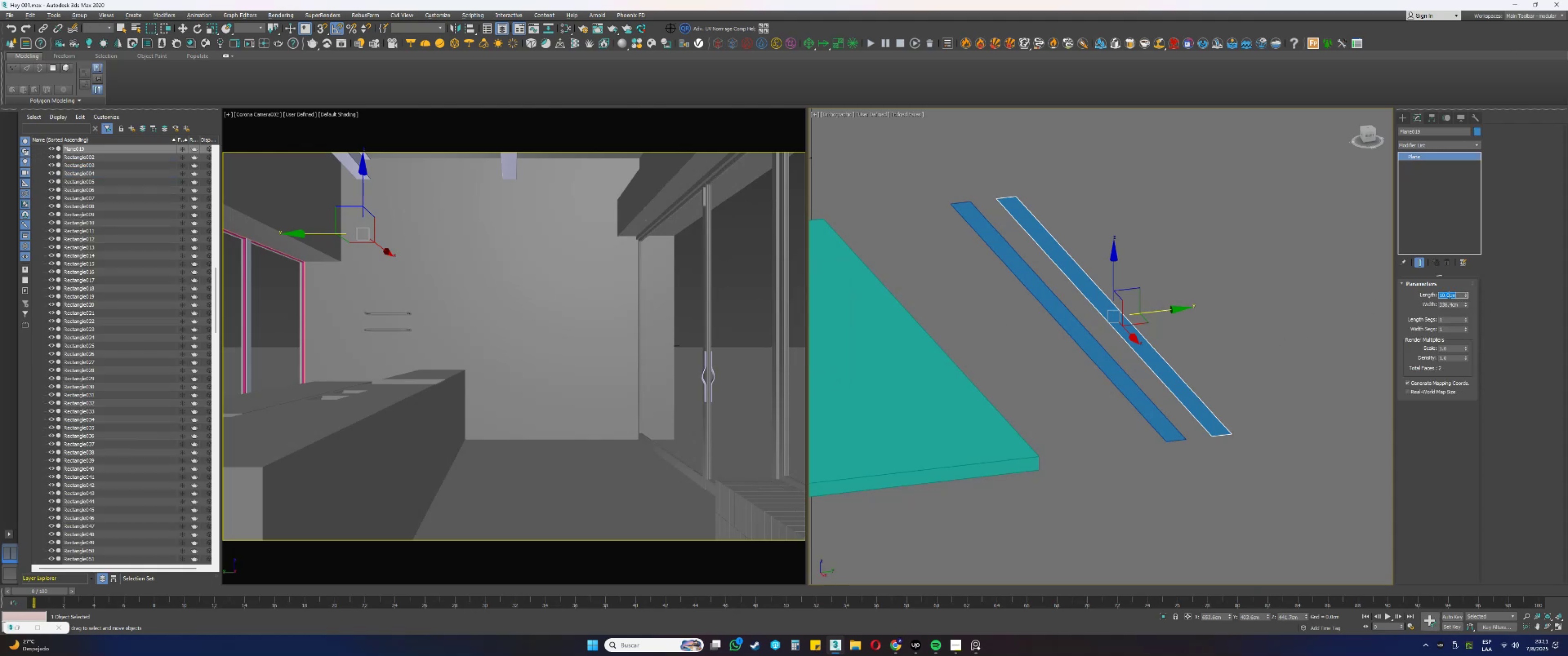 
key(Numpad0)
 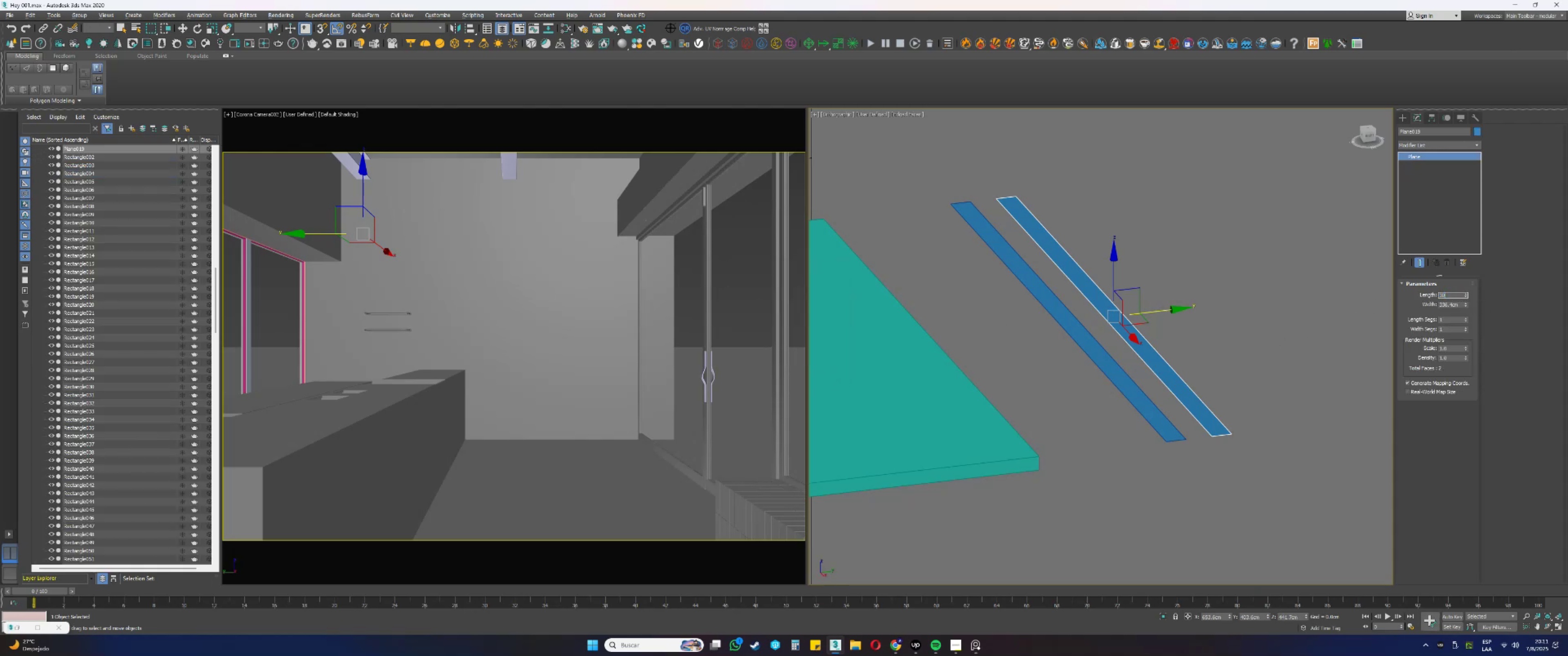 
key(NumpadEnter)
 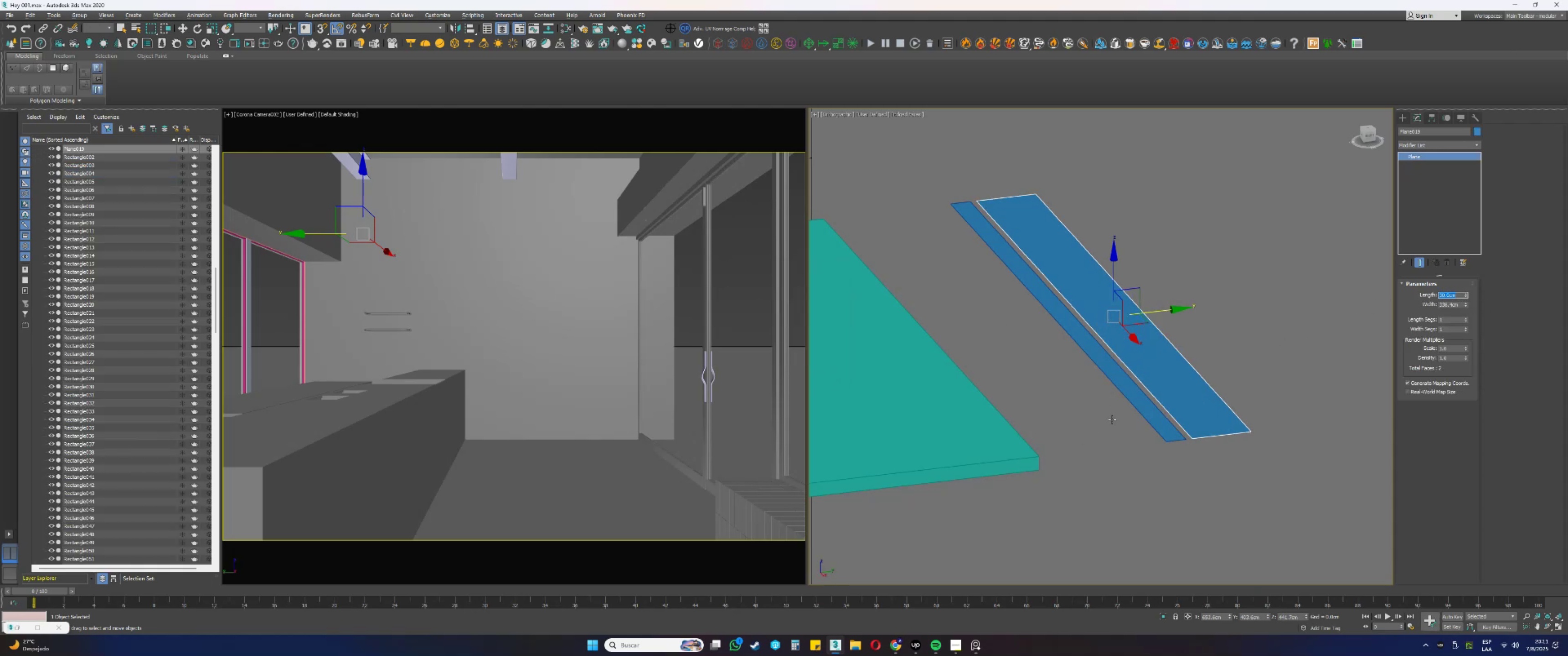 
left_click([1132, 399])
 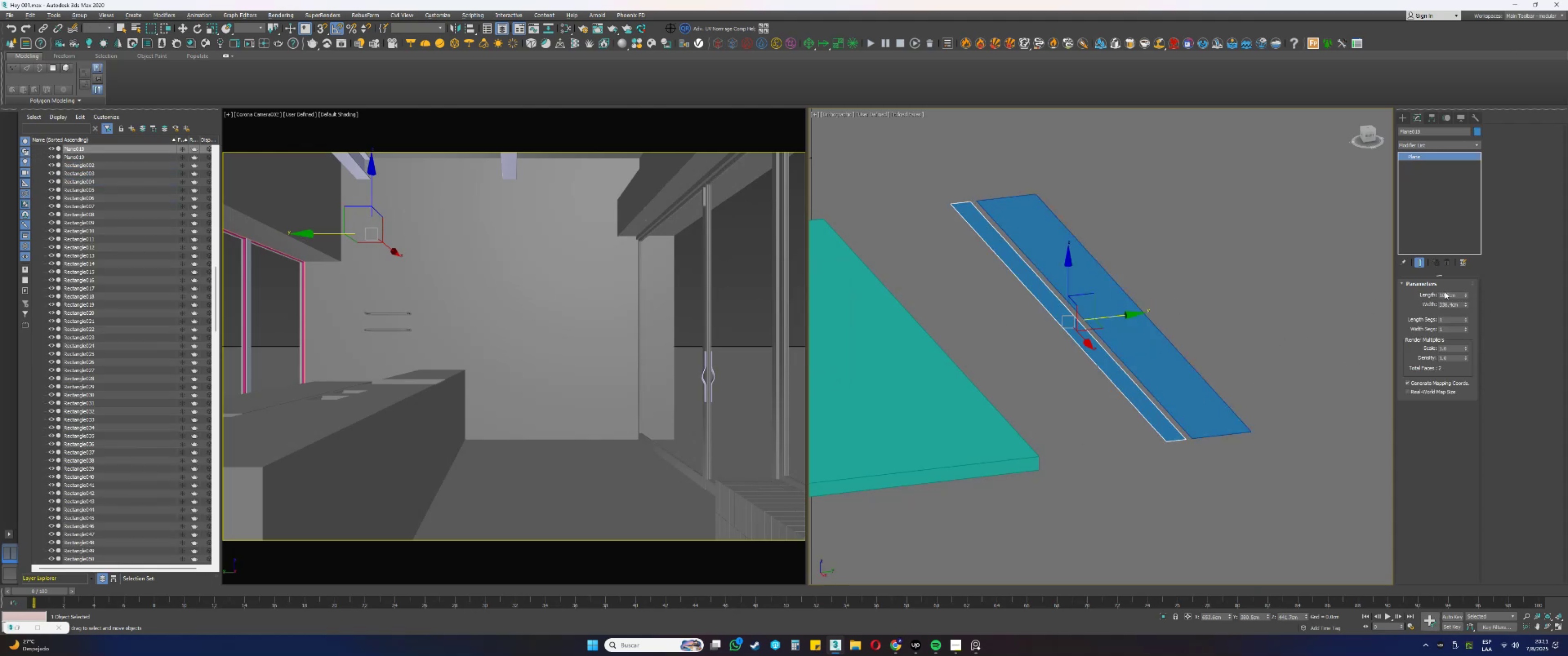 
double_click([1448, 294])
 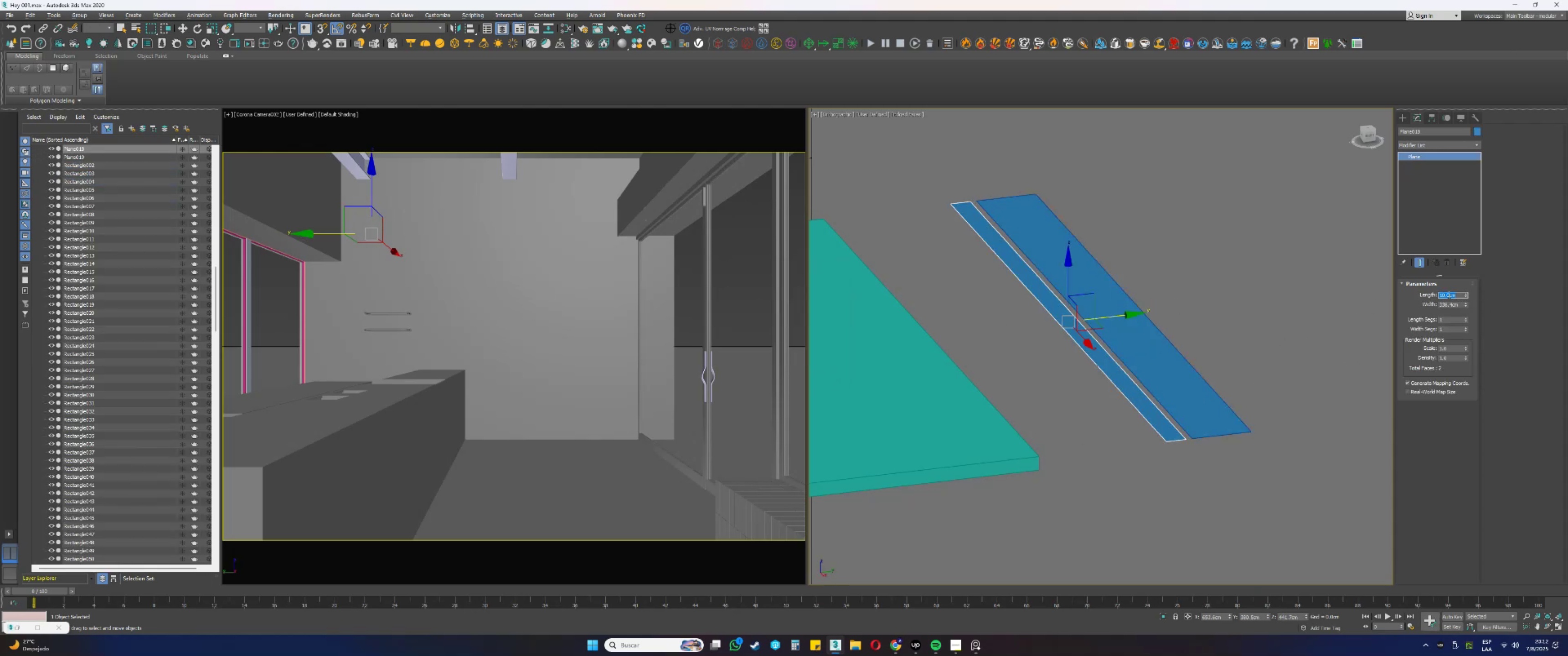 
key(Numpad1)
 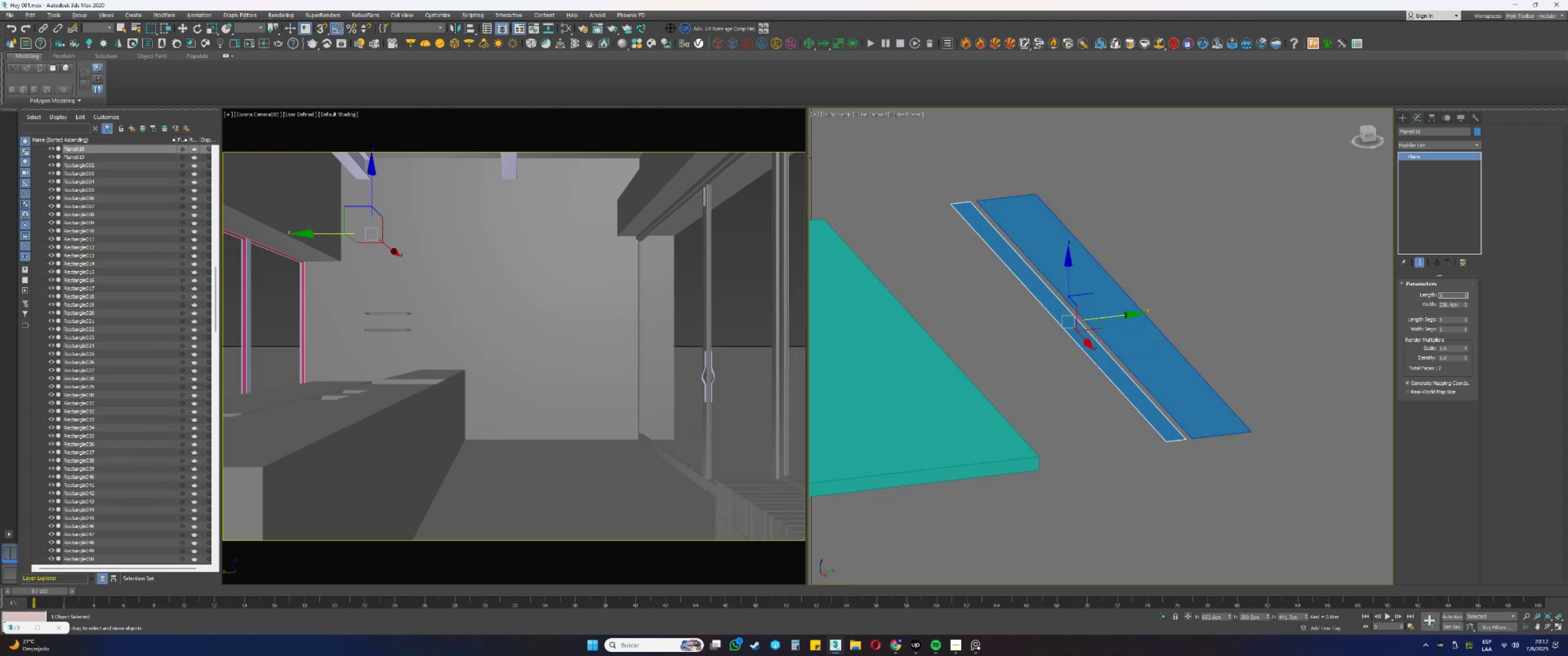 
key(Numpad2)
 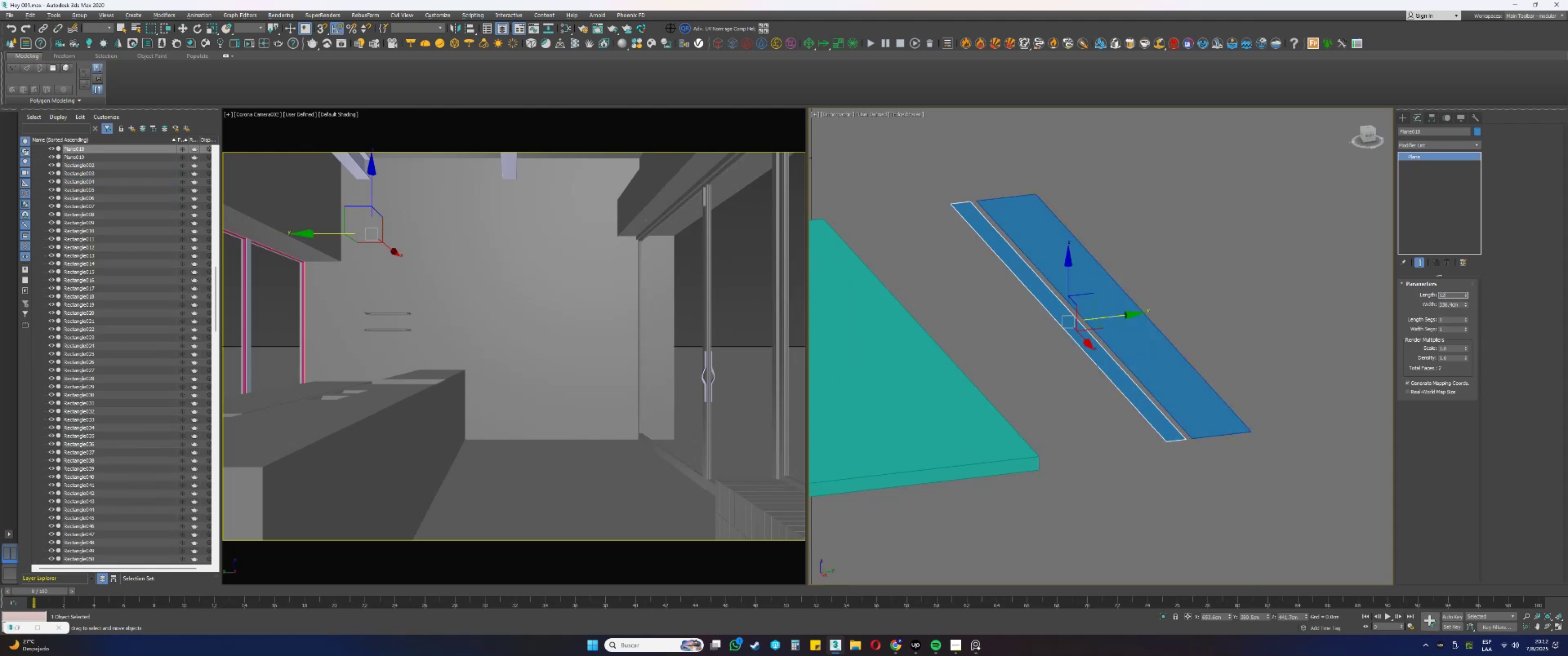 
key(NumpadEnter)
 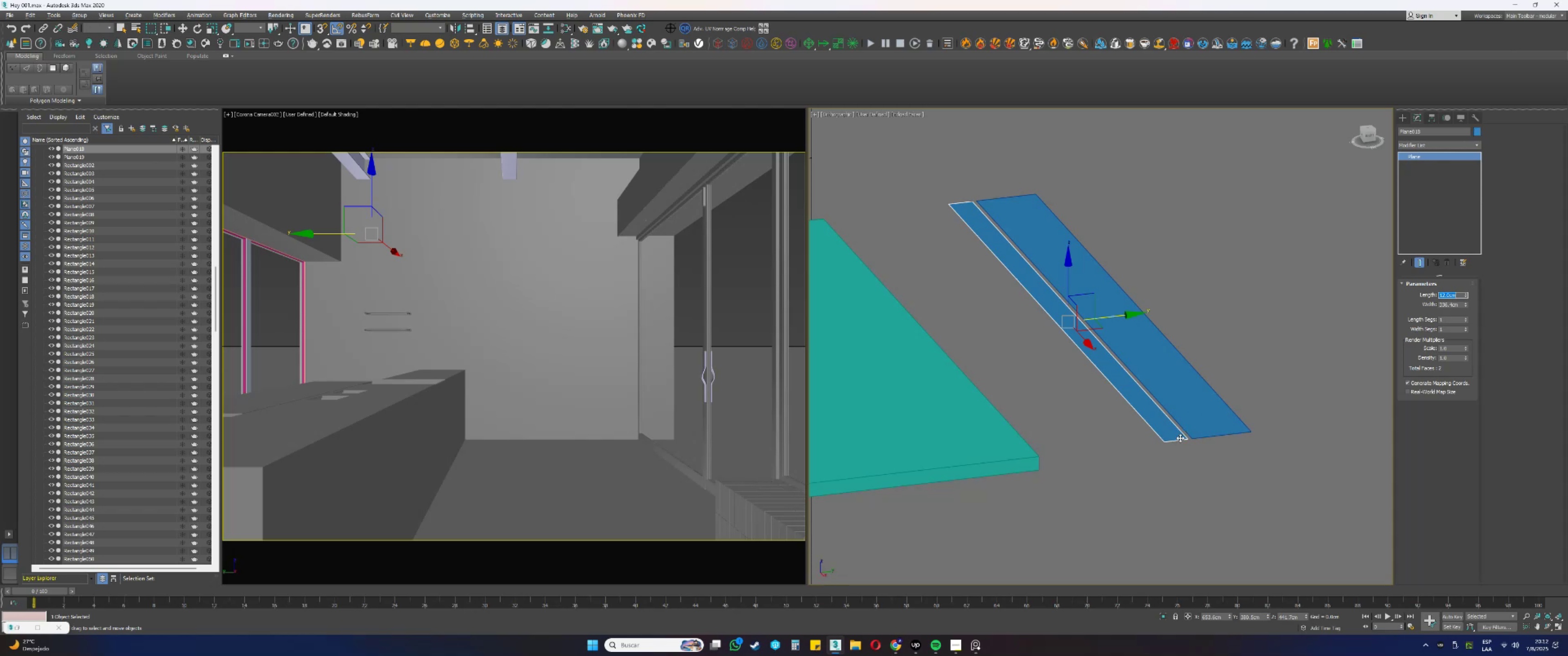 
key(Alt+AltLeft)
 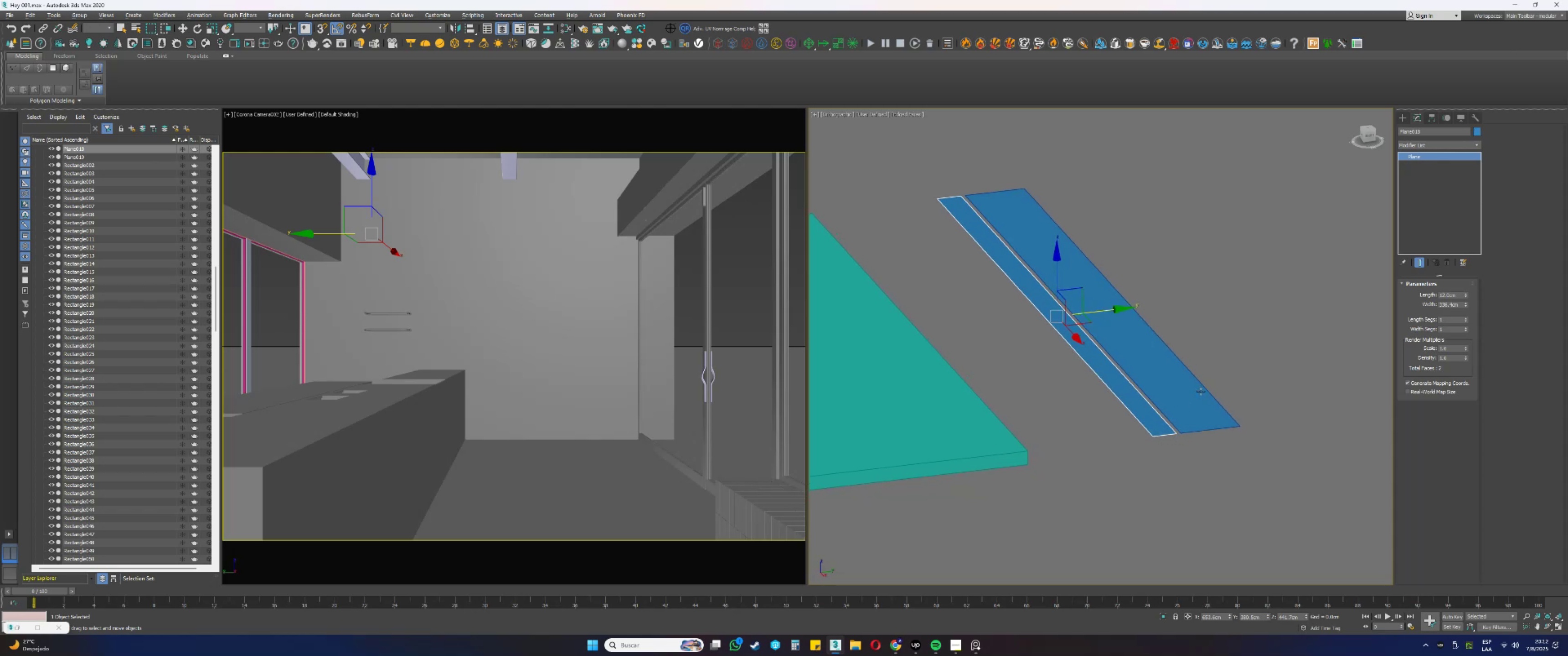 
key(Alt+Tab)
 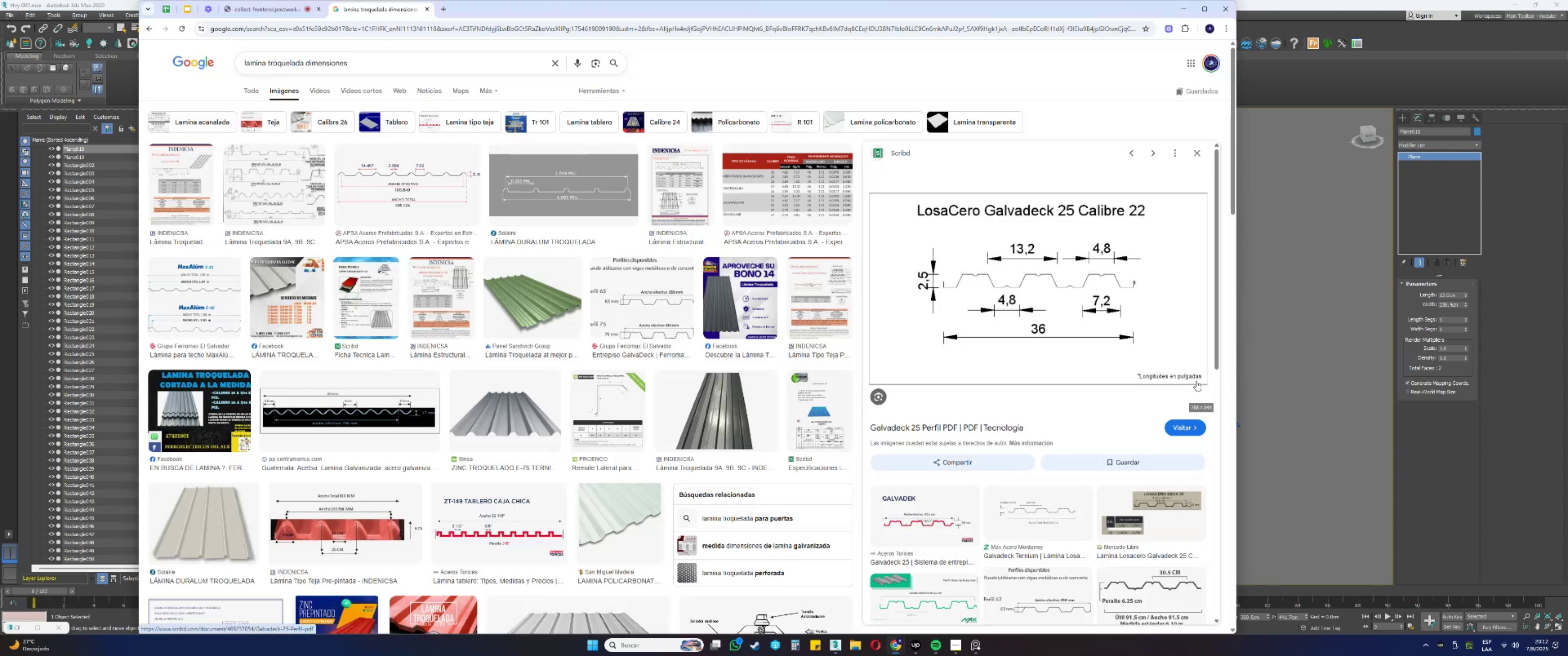 
key(Alt+AltLeft)
 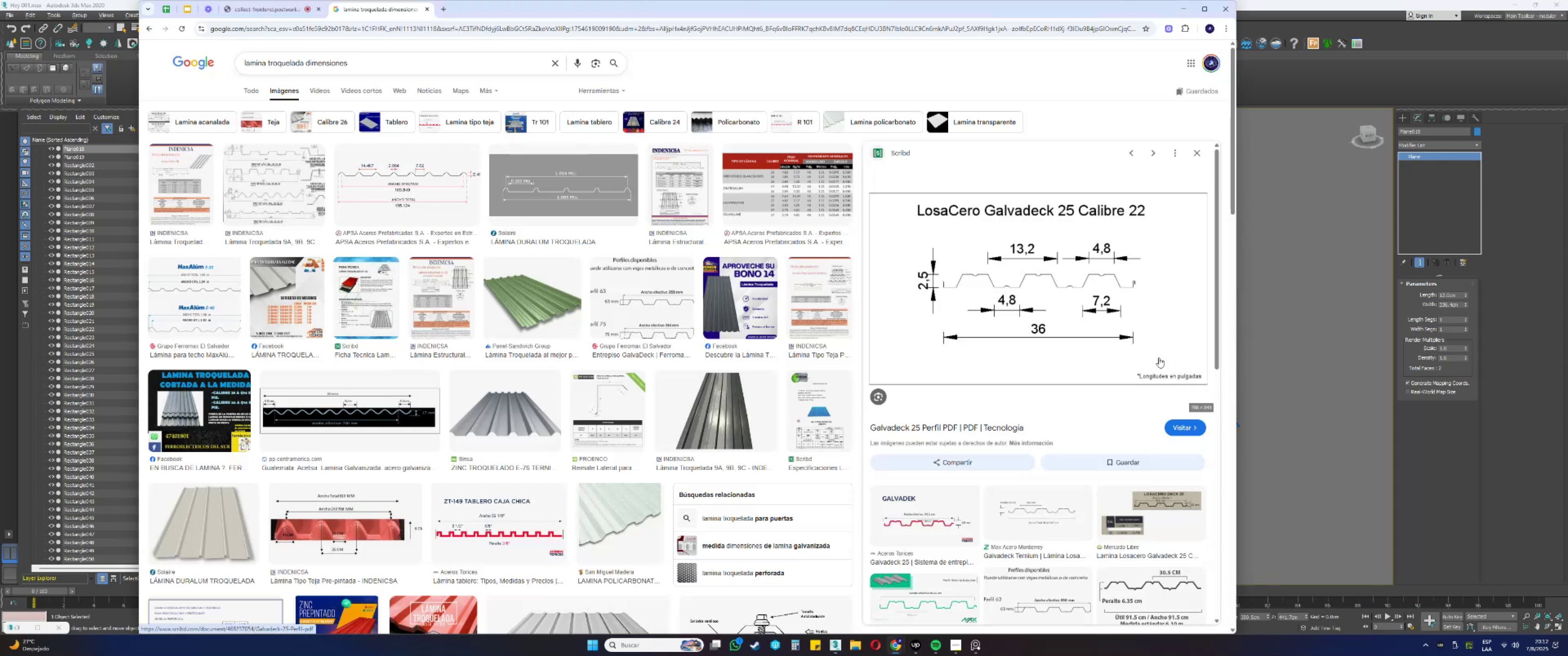 
key(Alt+Tab)
 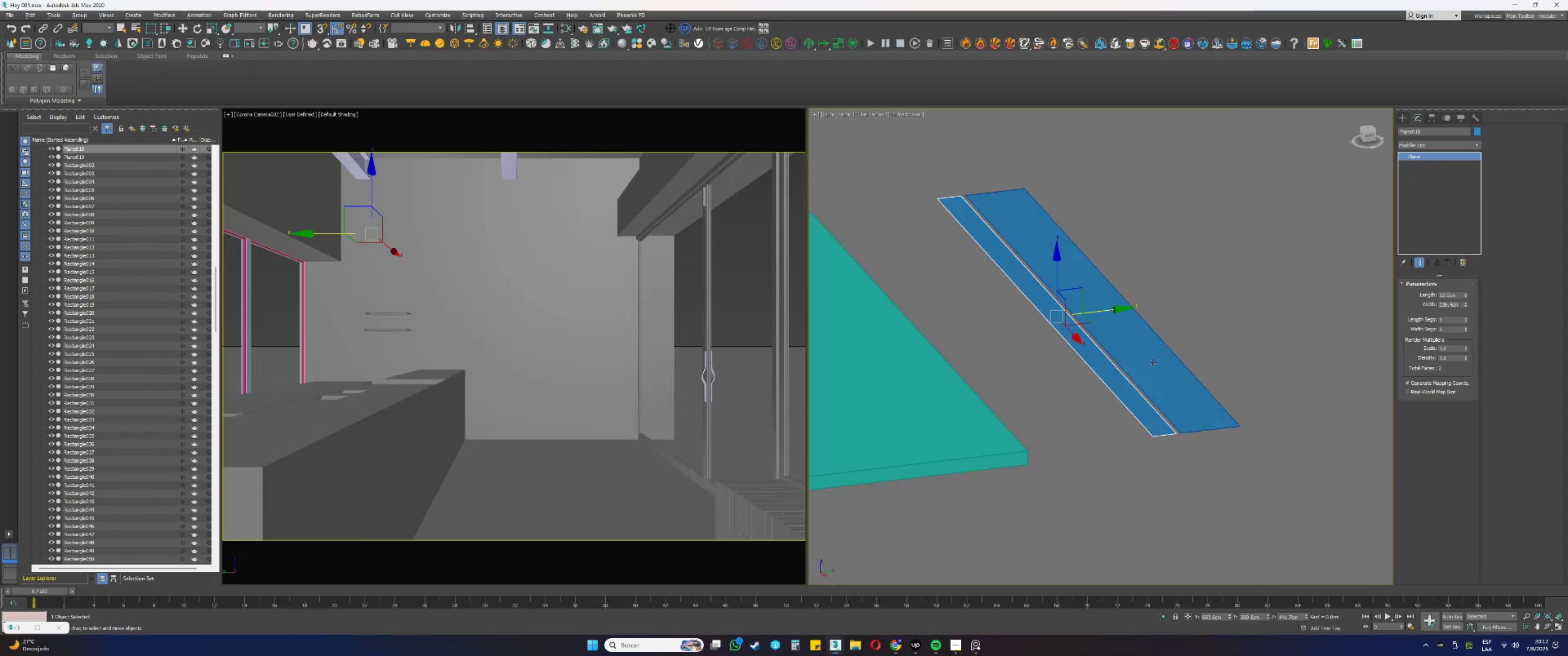 
left_click([1150, 366])
 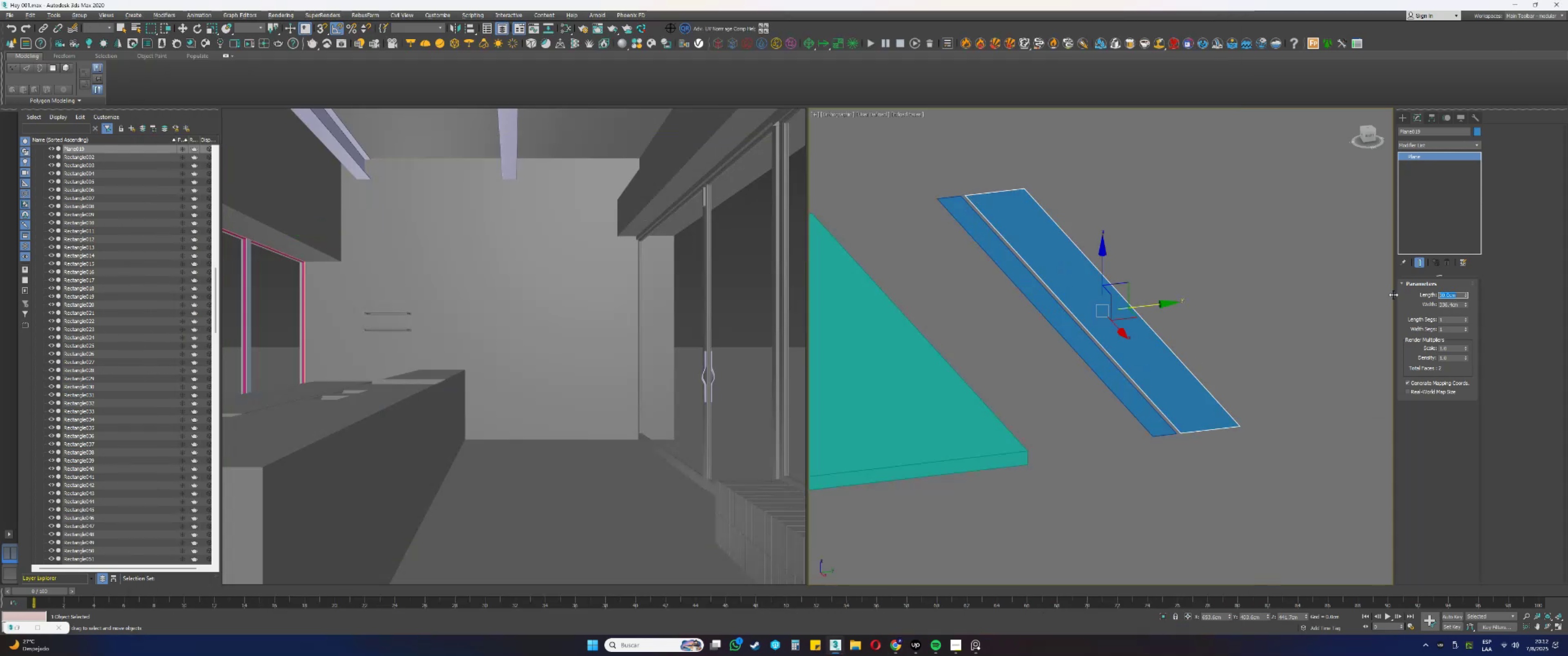 
key(Numpad1)
 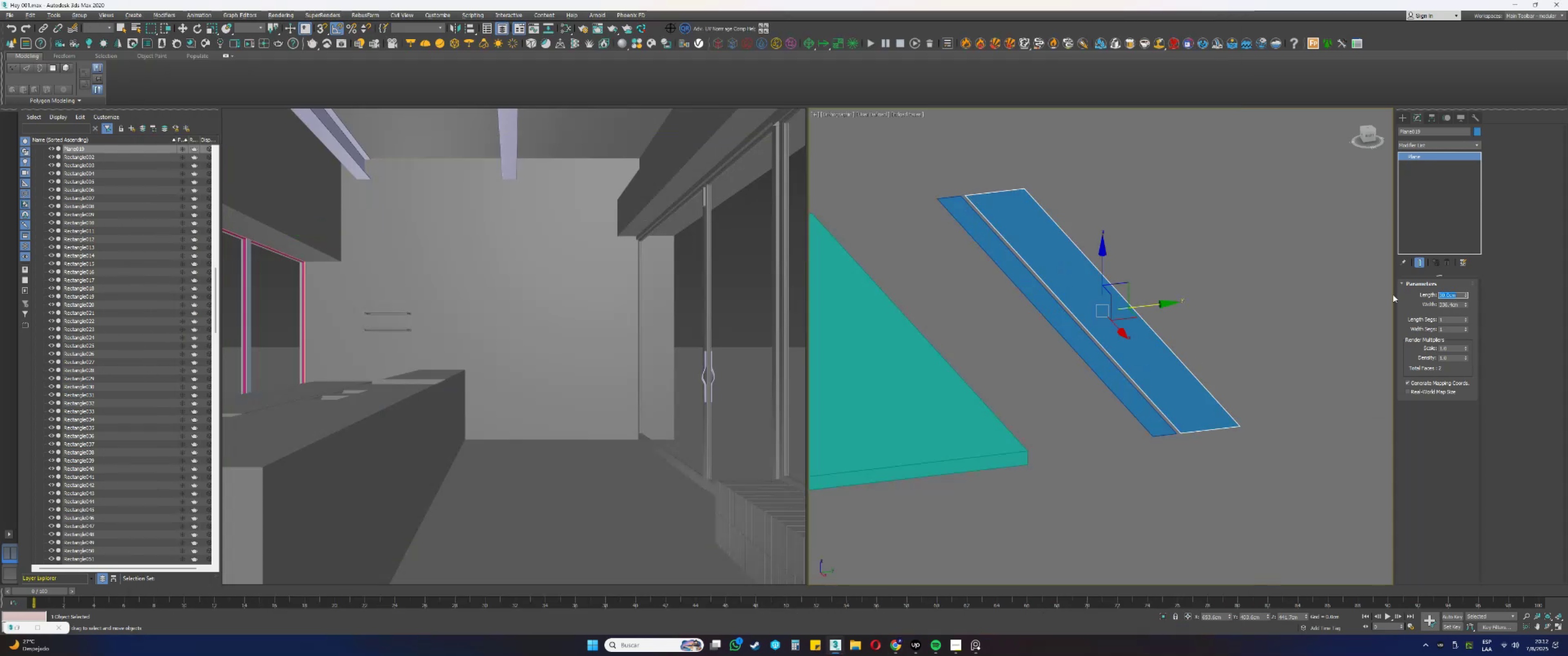 
key(Numpad6)
 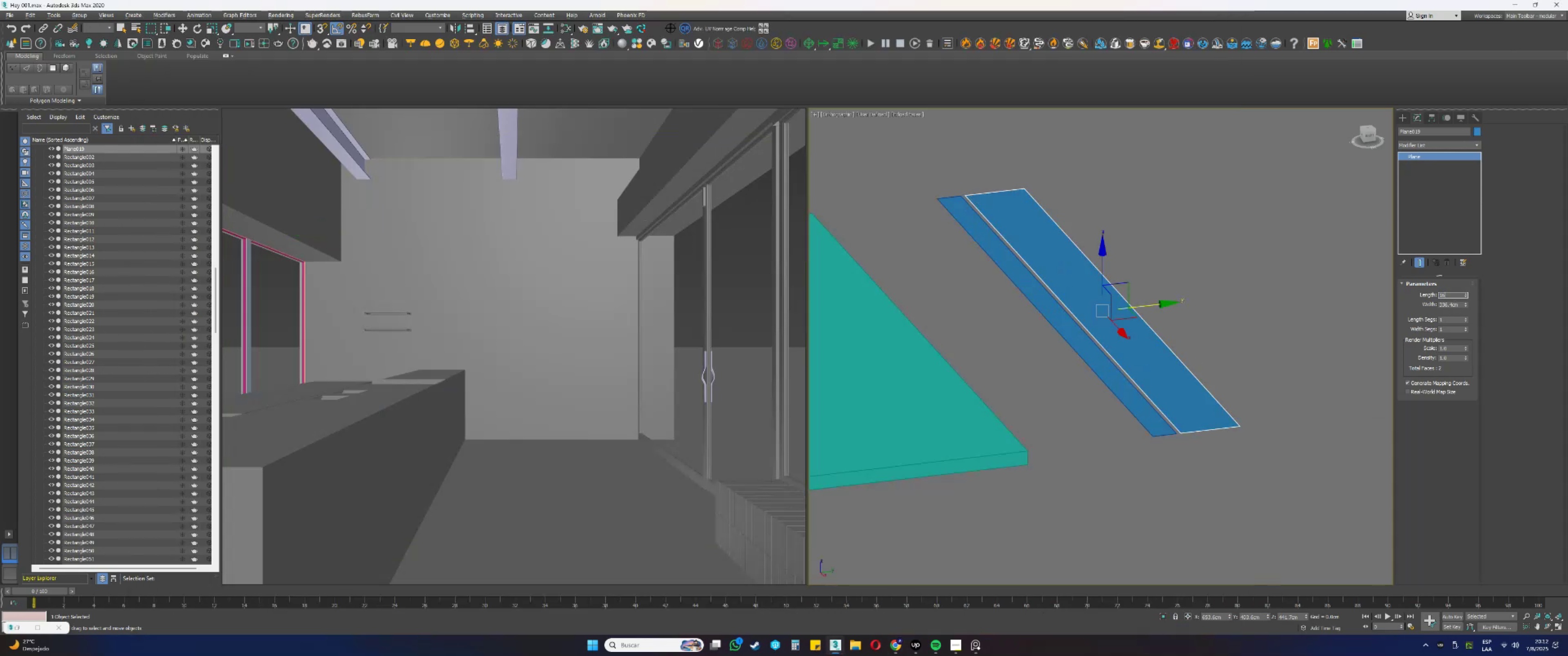 
key(NumpadEnter)
 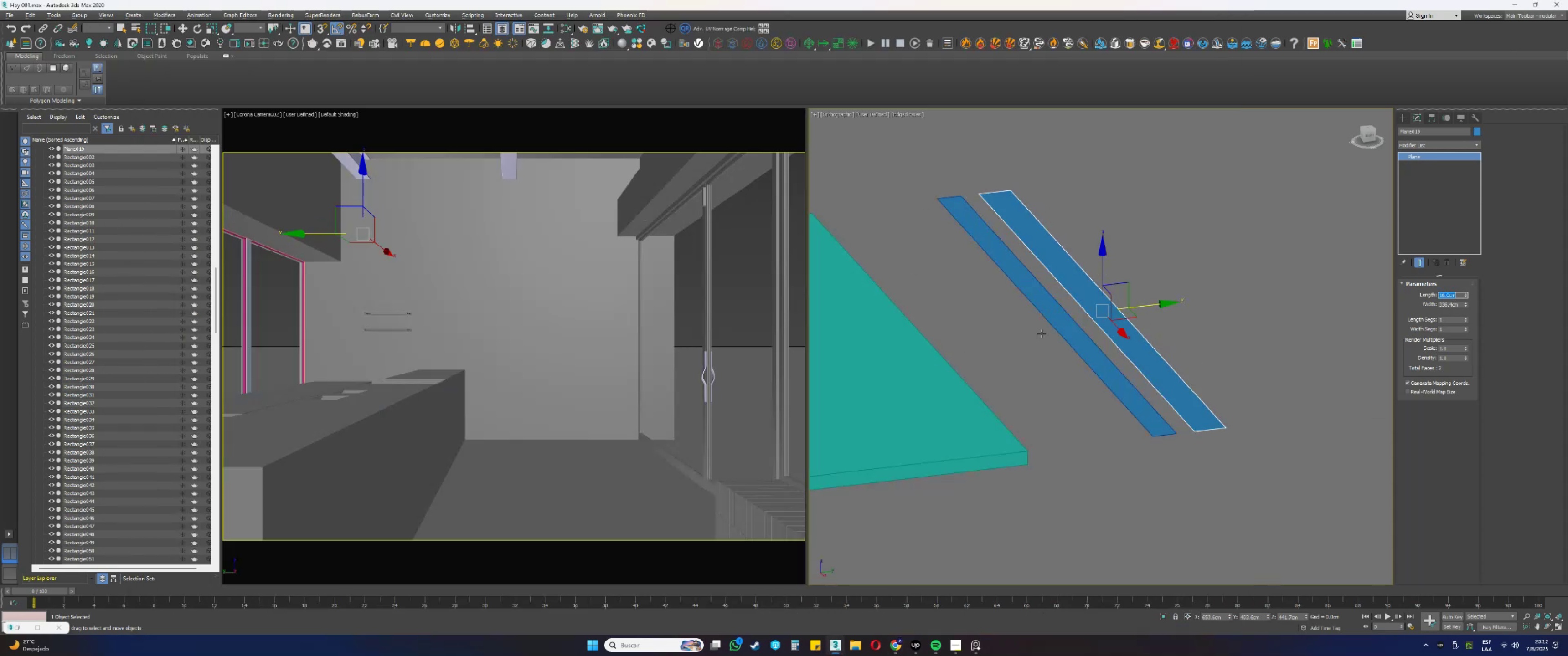 
scroll: coordinate [1098, 321], scroll_direction: up, amount: 1.0
 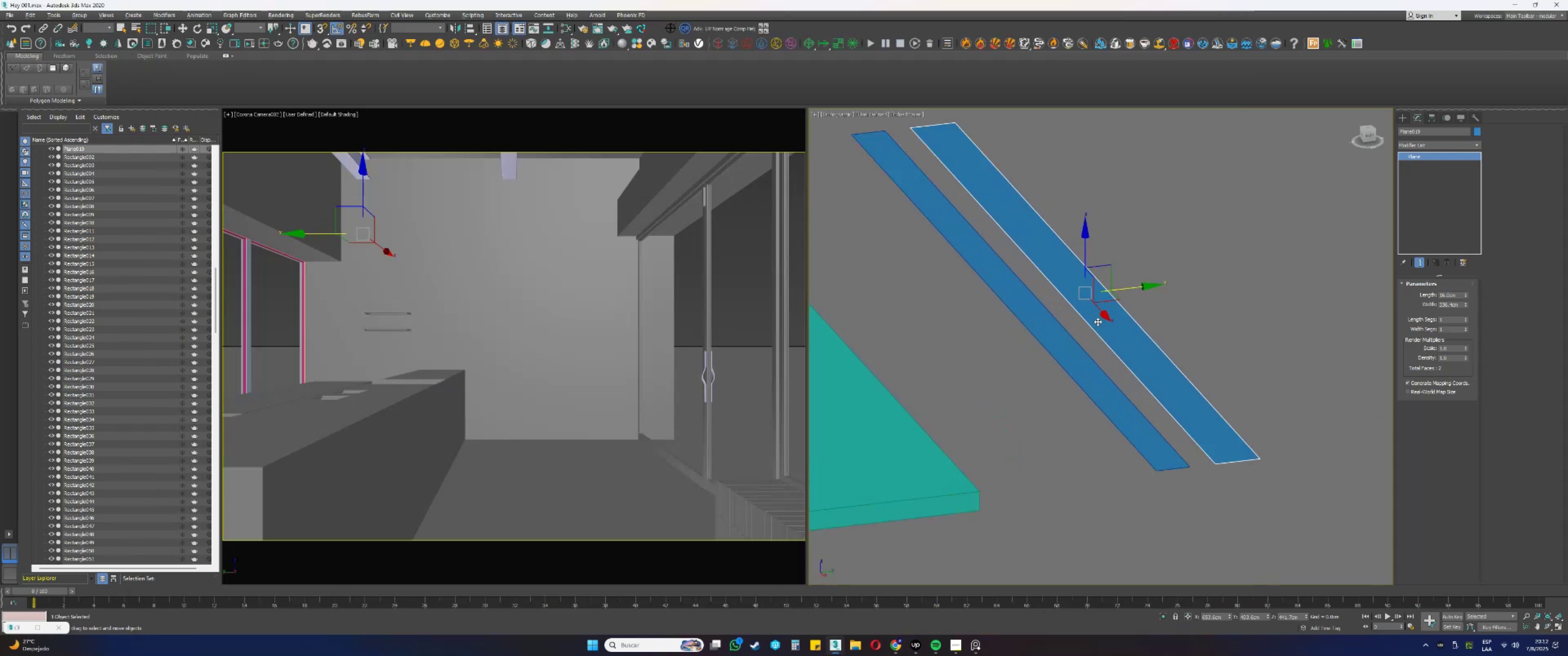 
key(Alt+AltLeft)
 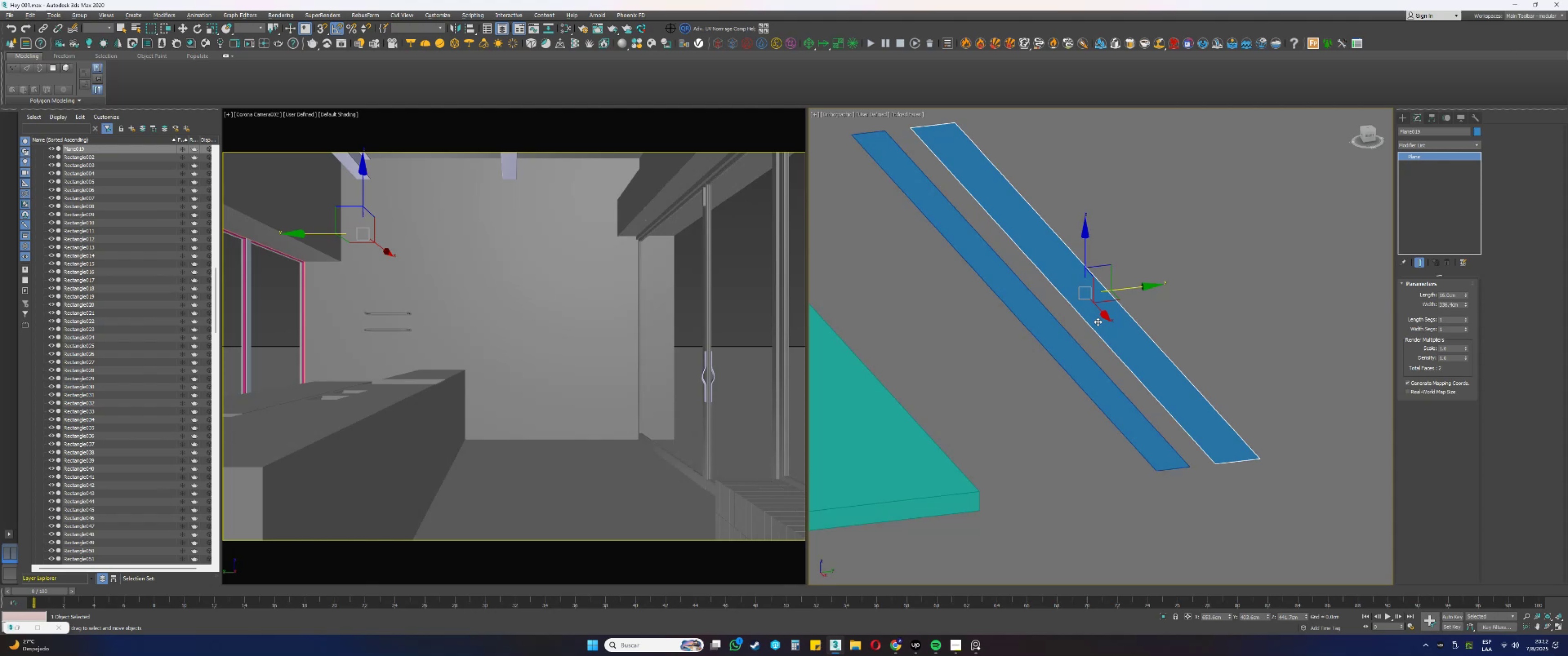 
key(Alt+Tab)
 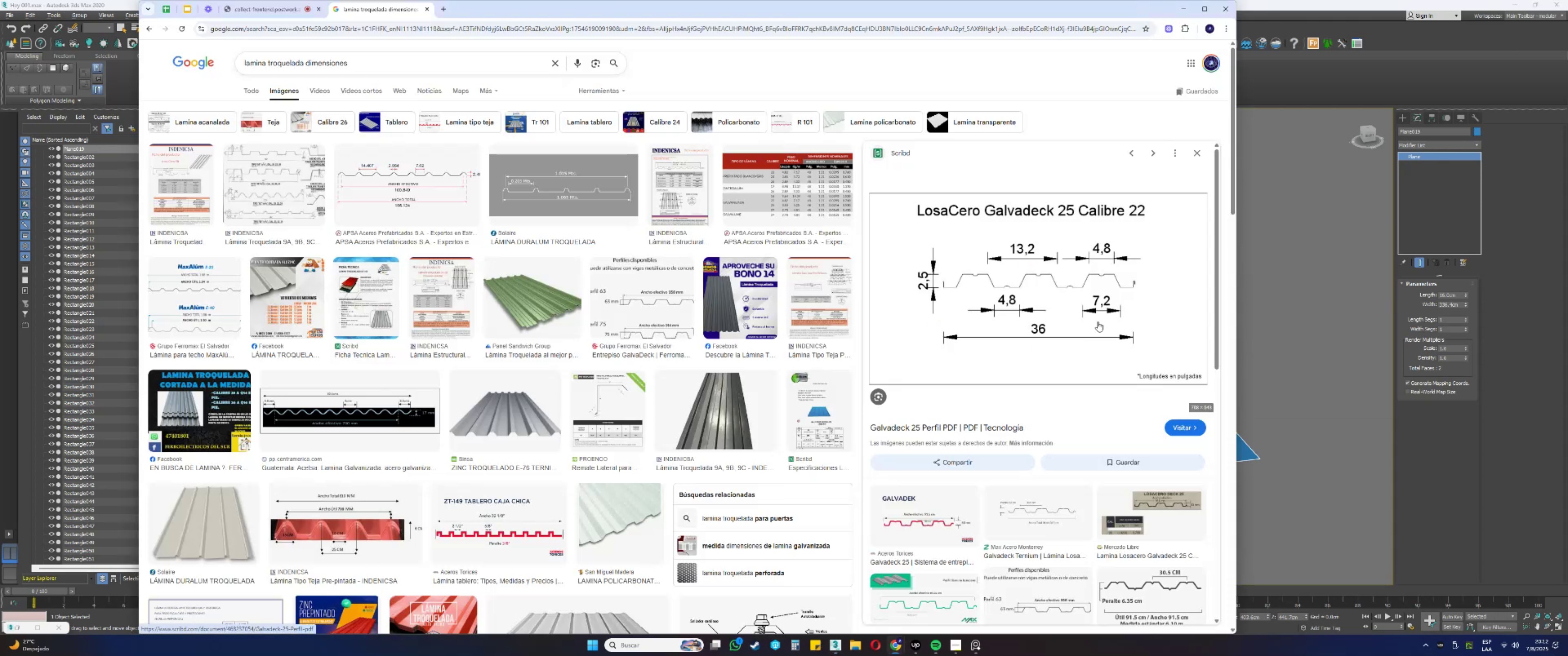 
key(Alt+AltLeft)
 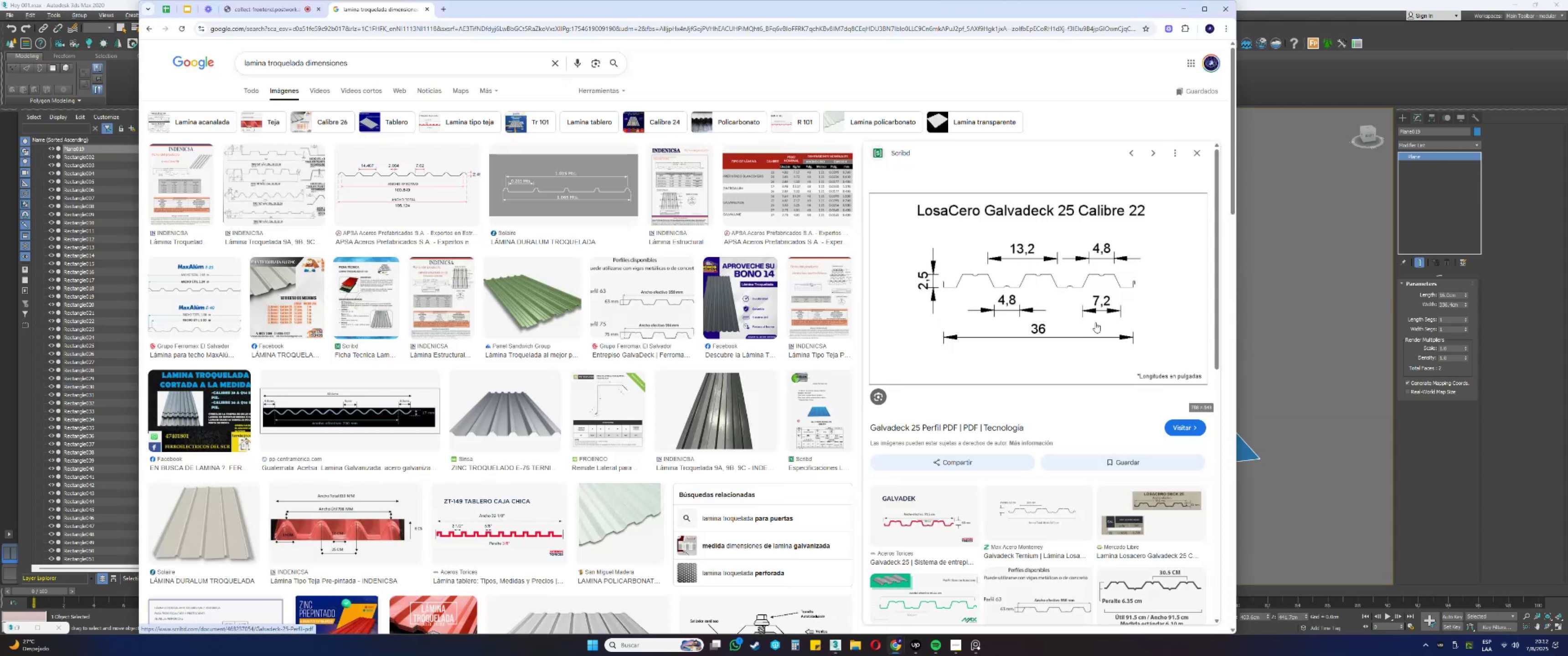 
key(Alt+Tab)
 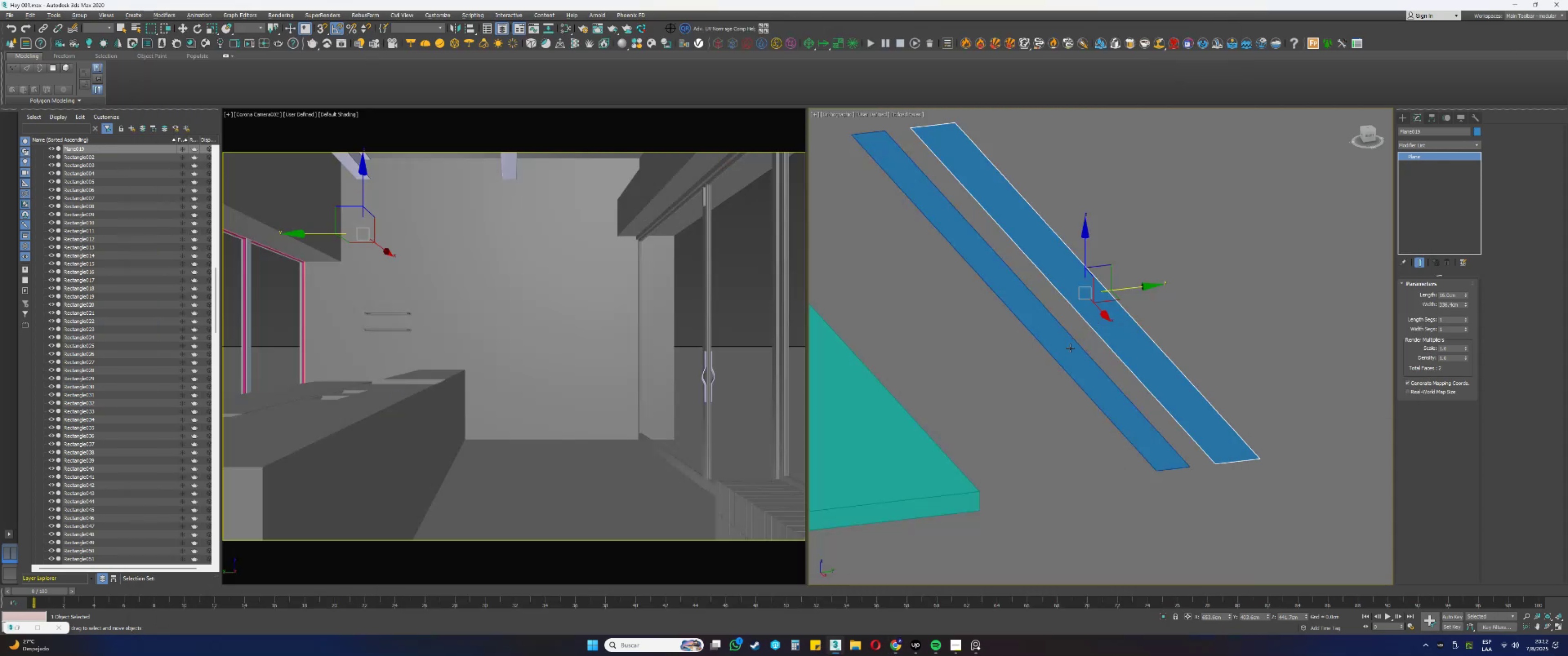 
left_click([1098, 388])
 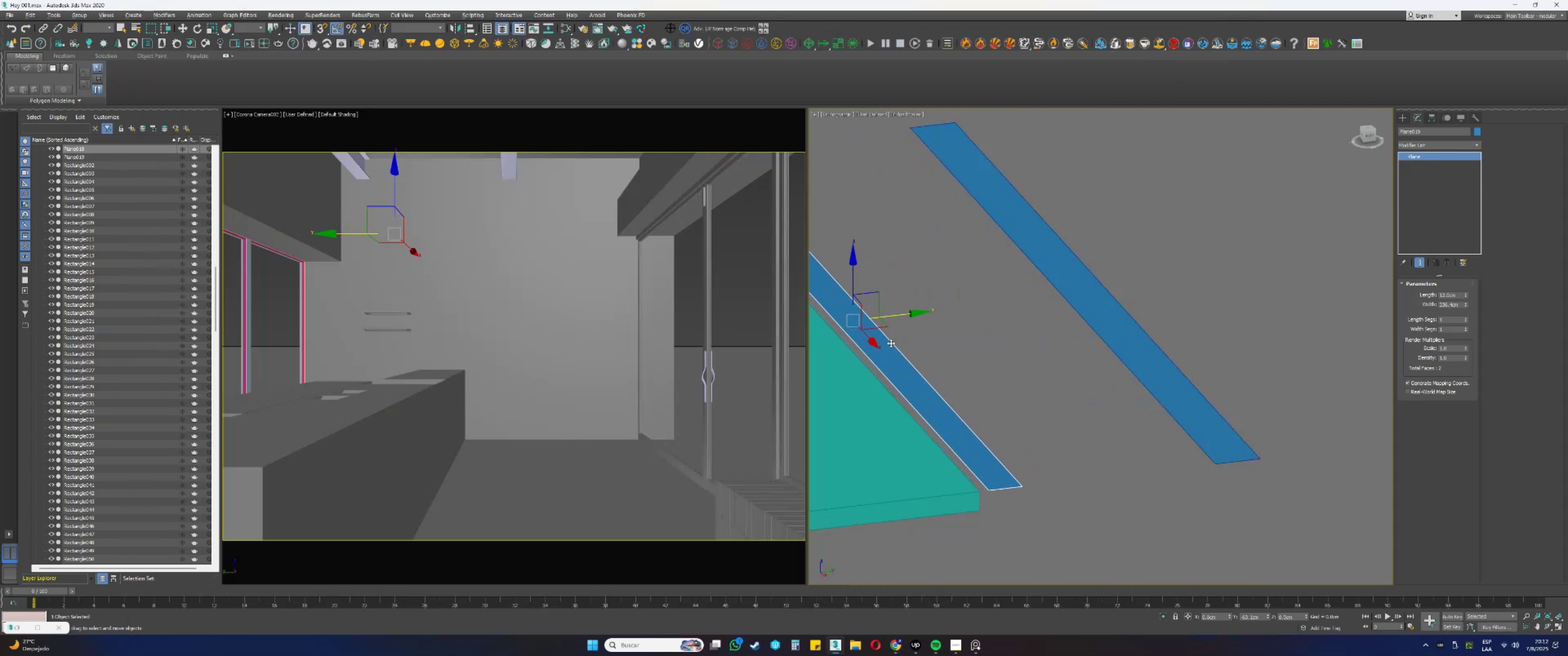 
type(ss)
 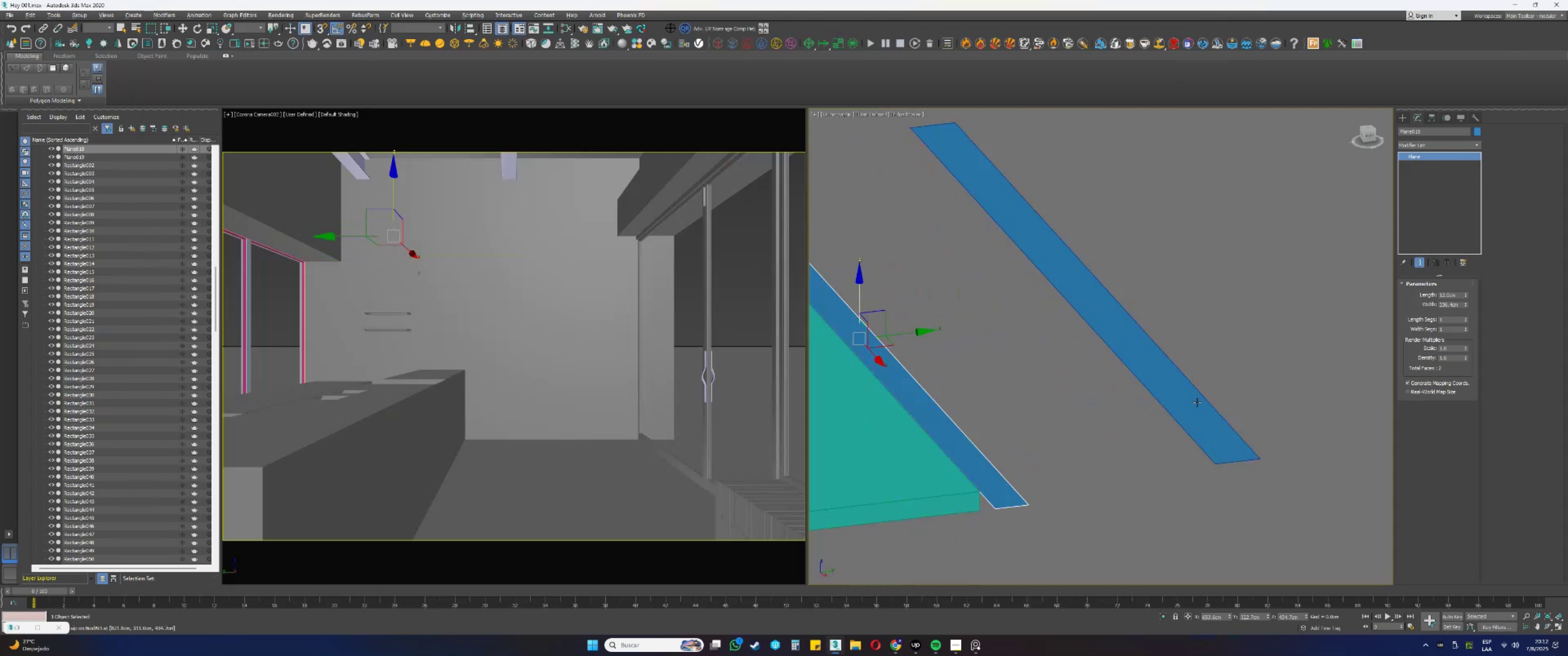 
left_click([1197, 402])
 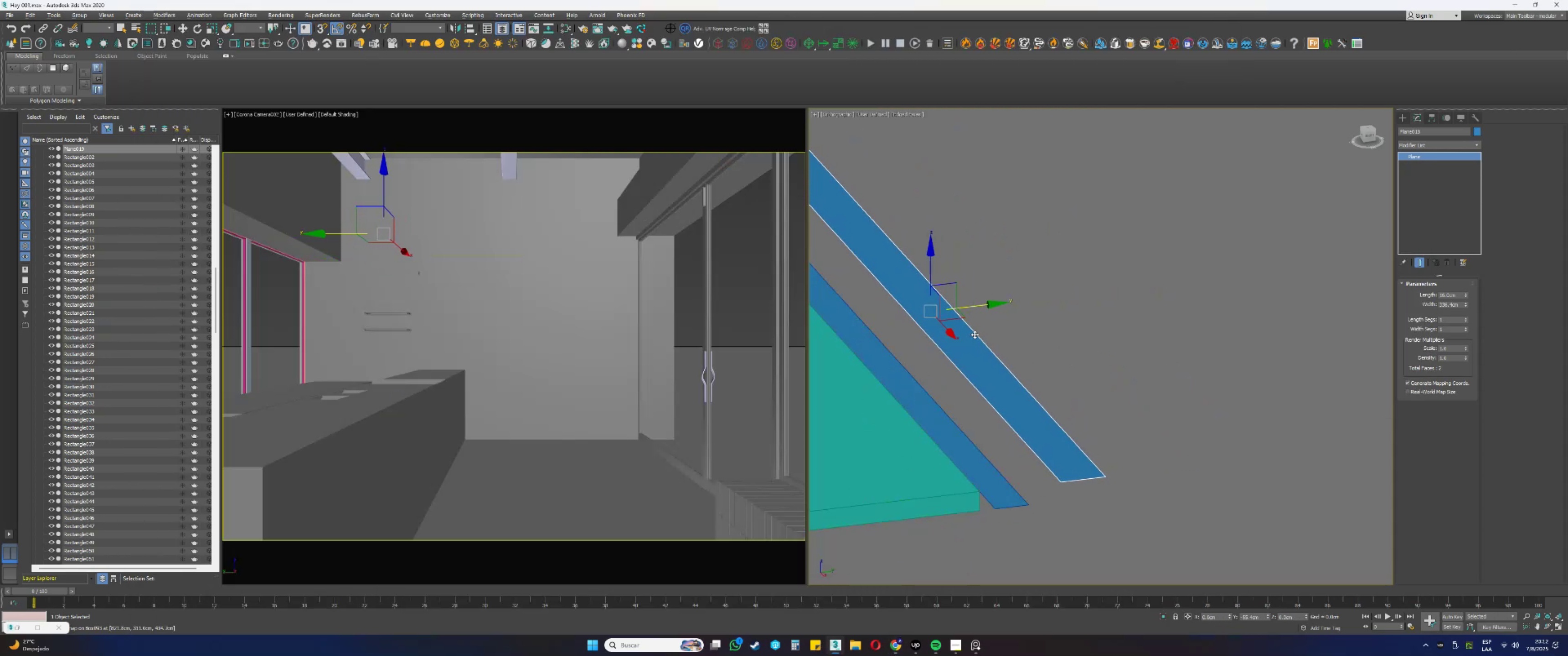 
hold_key(key=AltLeft, duration=0.47)
 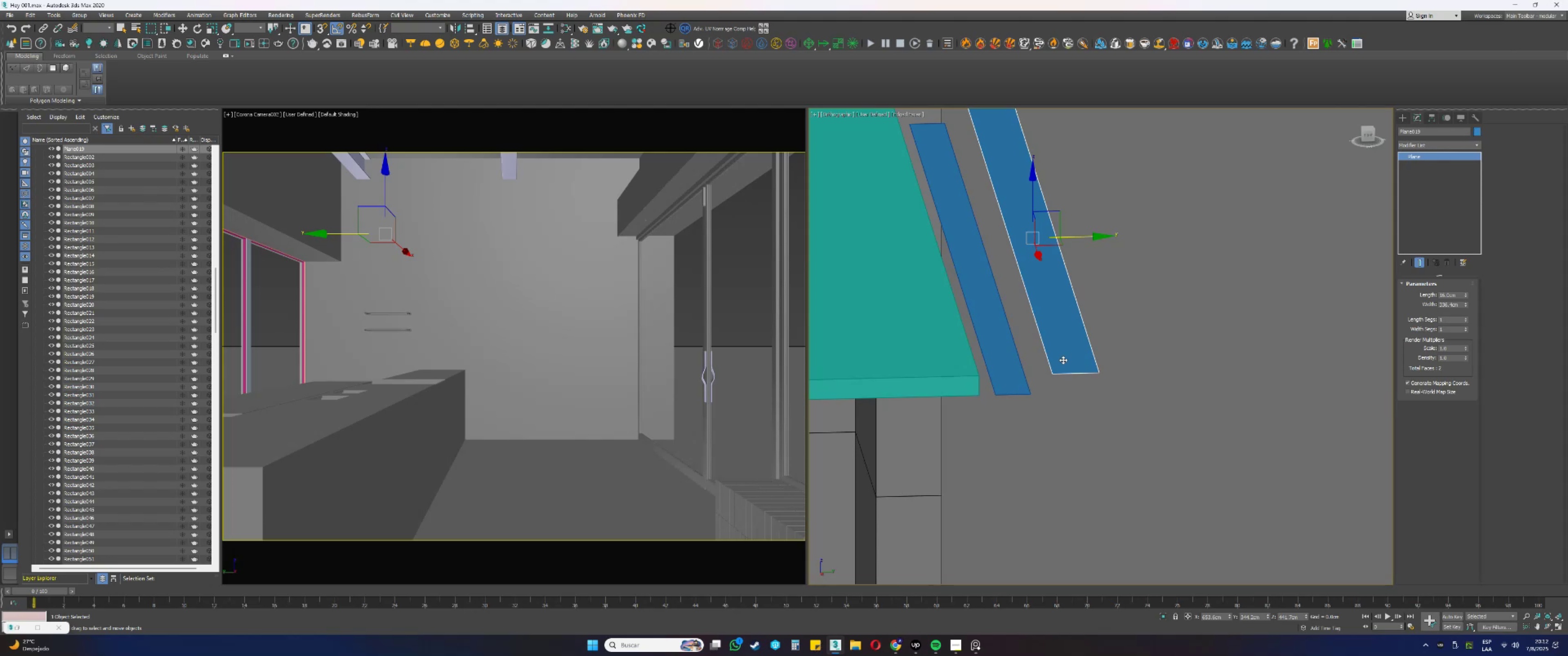 
key(Alt+AltLeft)
 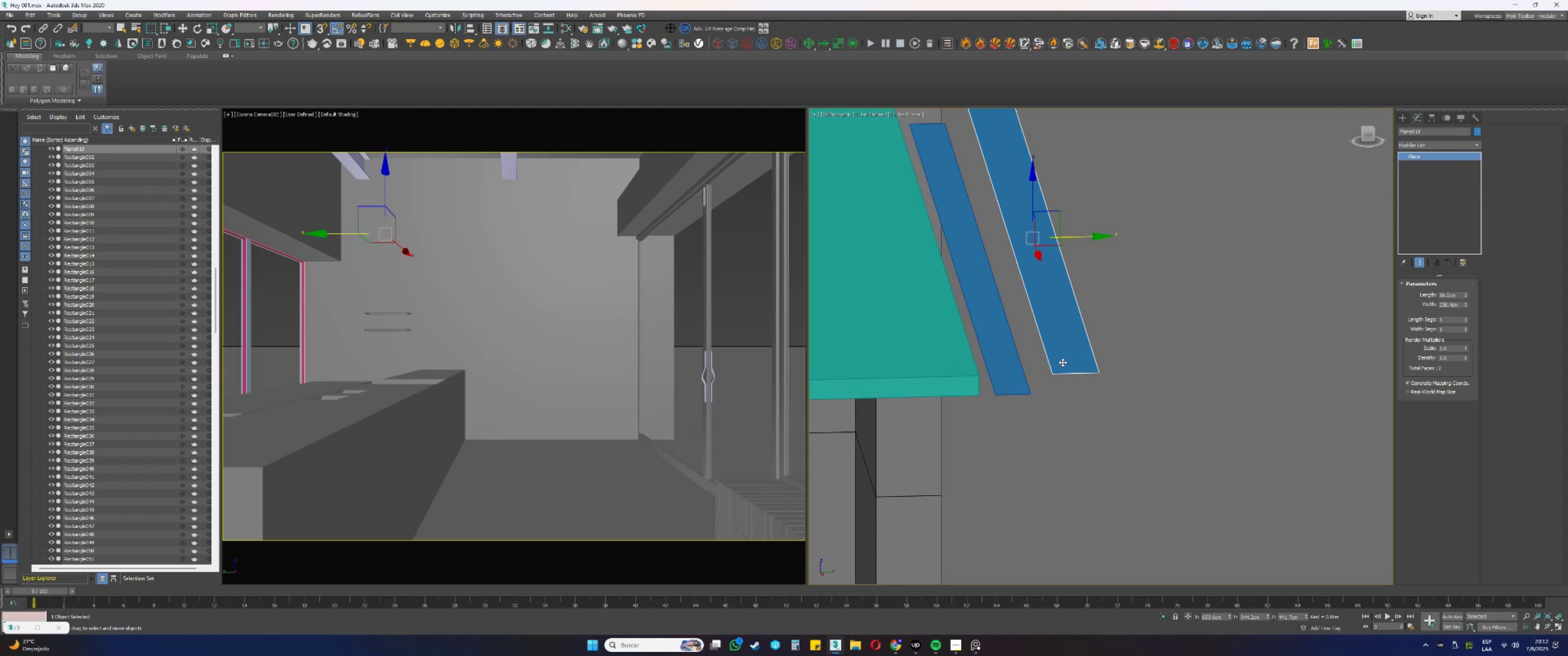 
key(Alt+Tab)
 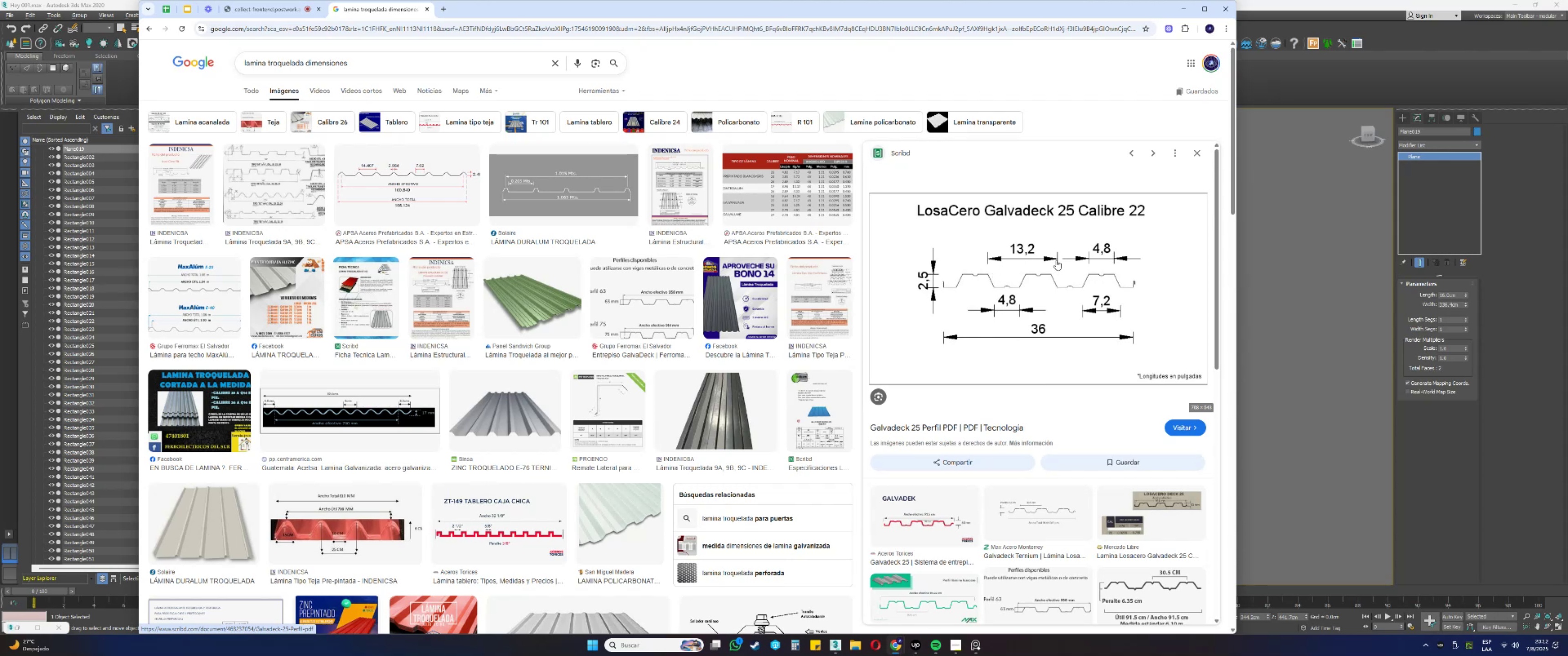 
wait(22.21)
 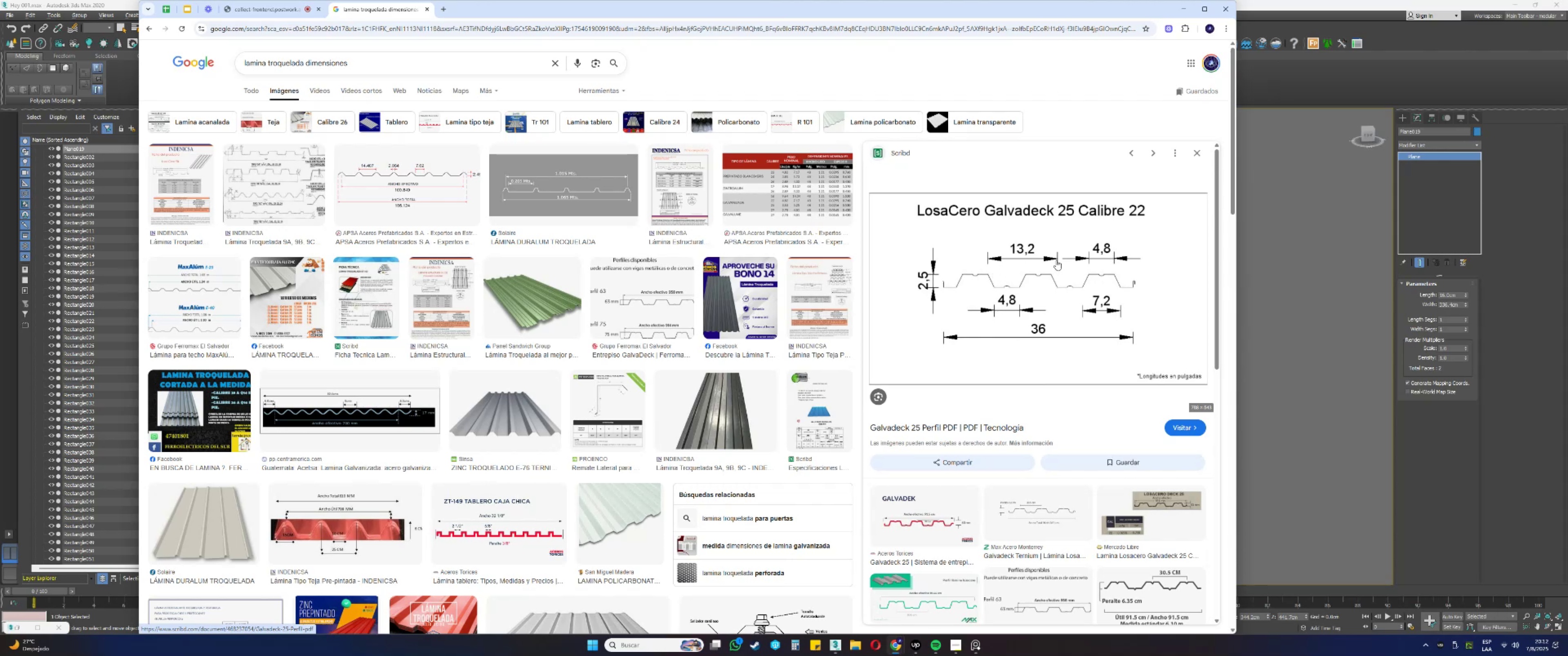 
scroll: coordinate [1253, 380], scroll_direction: up, amount: 1.0
 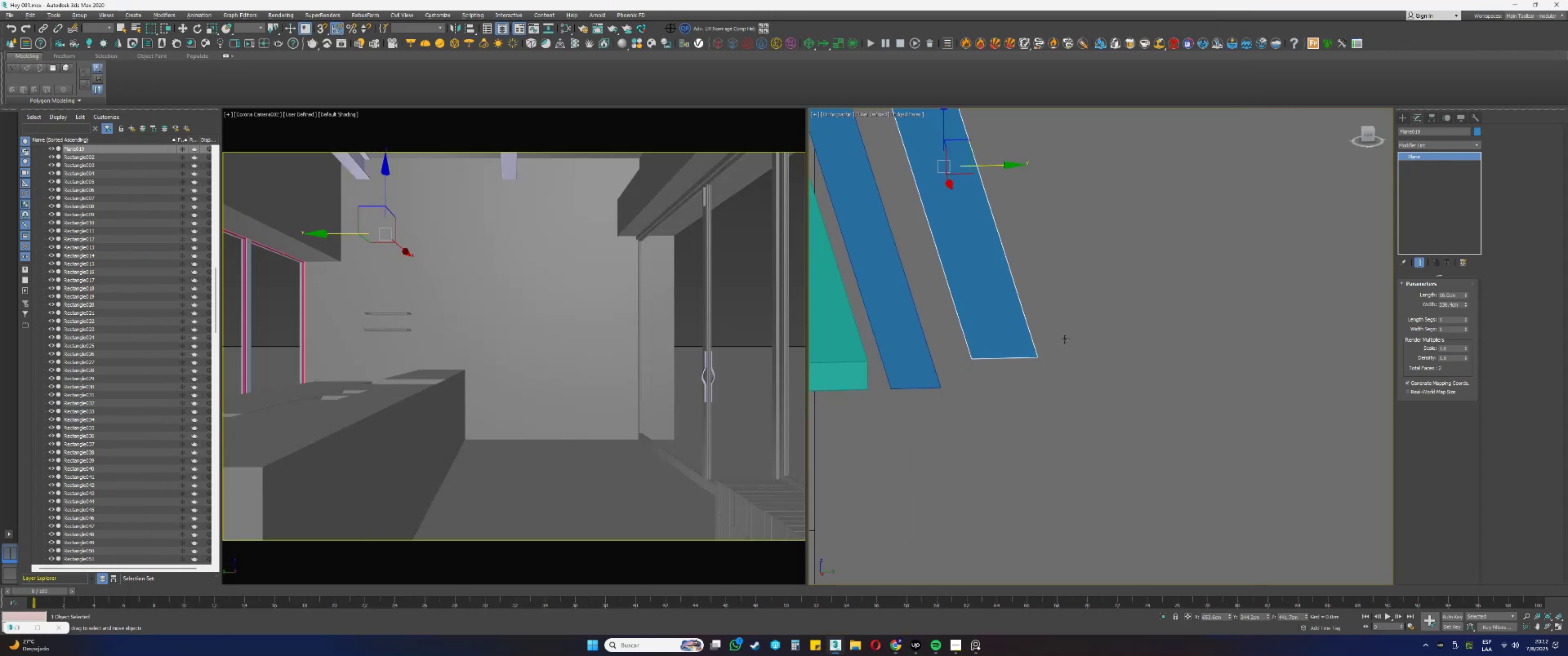 
scroll: coordinate [1063, 339], scroll_direction: down, amount: 2.0
 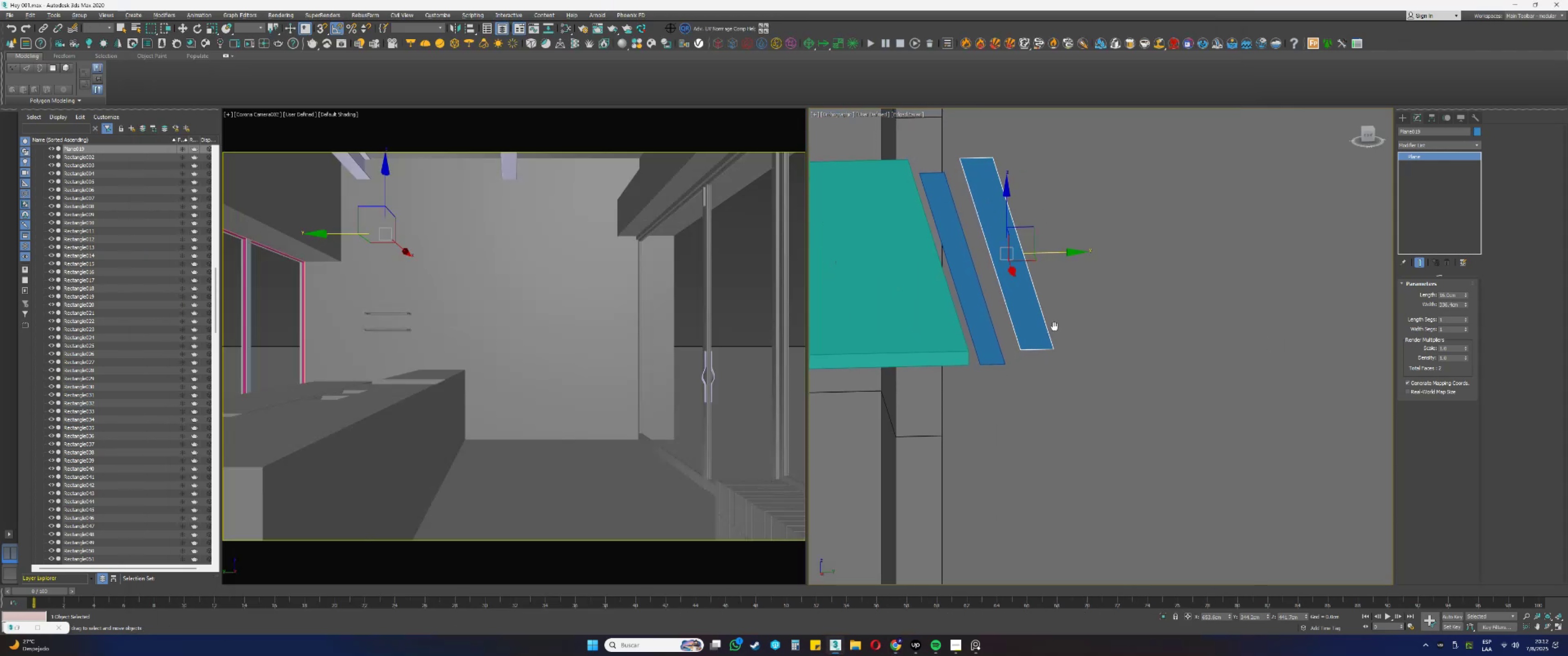 
hold_key(key=AltLeft, duration=0.34)
 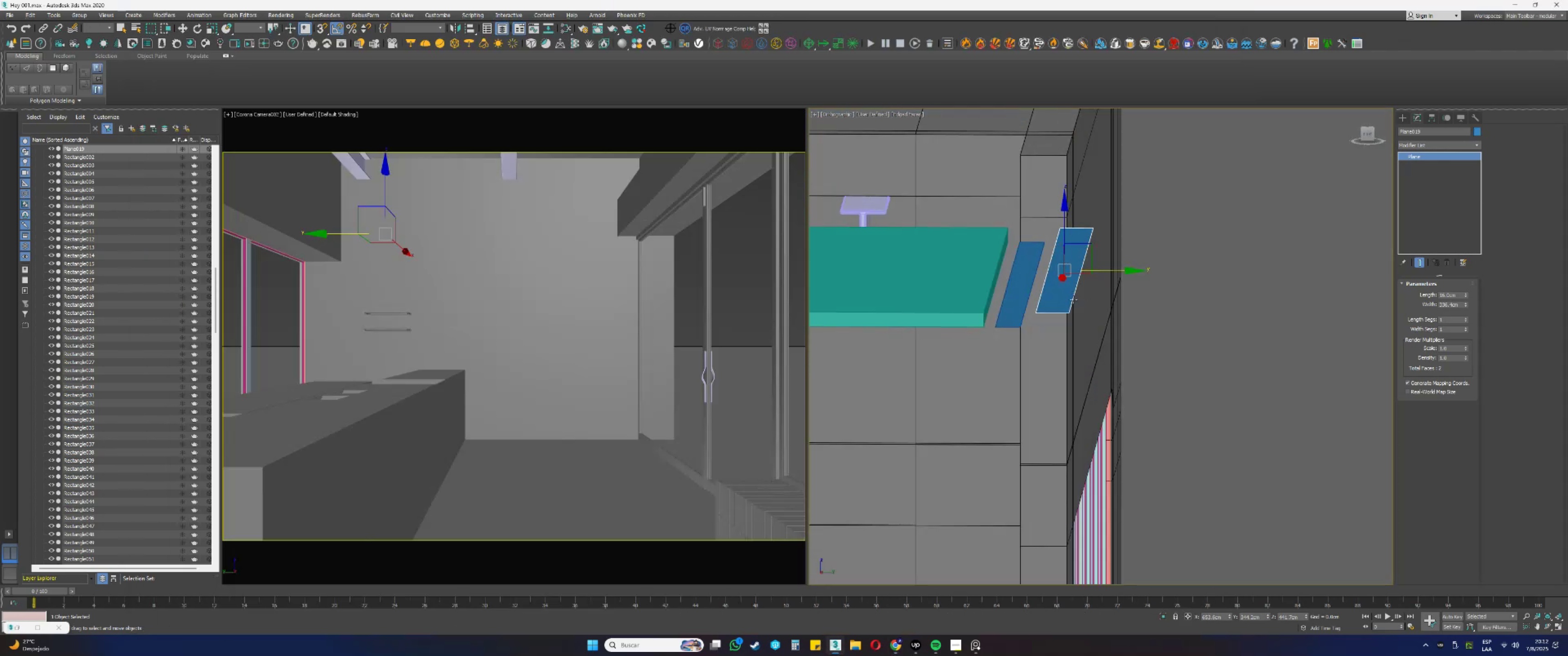 
scroll: coordinate [1052, 288], scroll_direction: up, amount: 2.0
 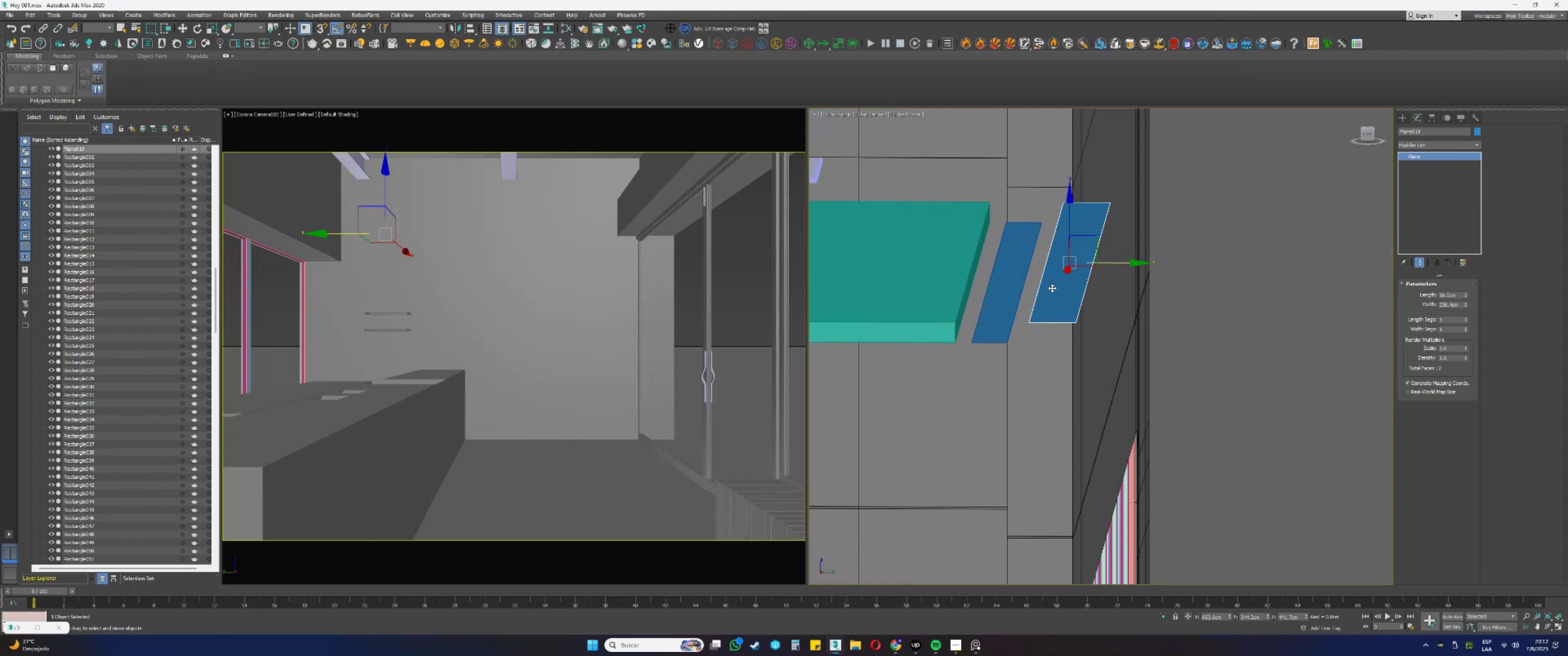 
key(Alt+AltLeft)
 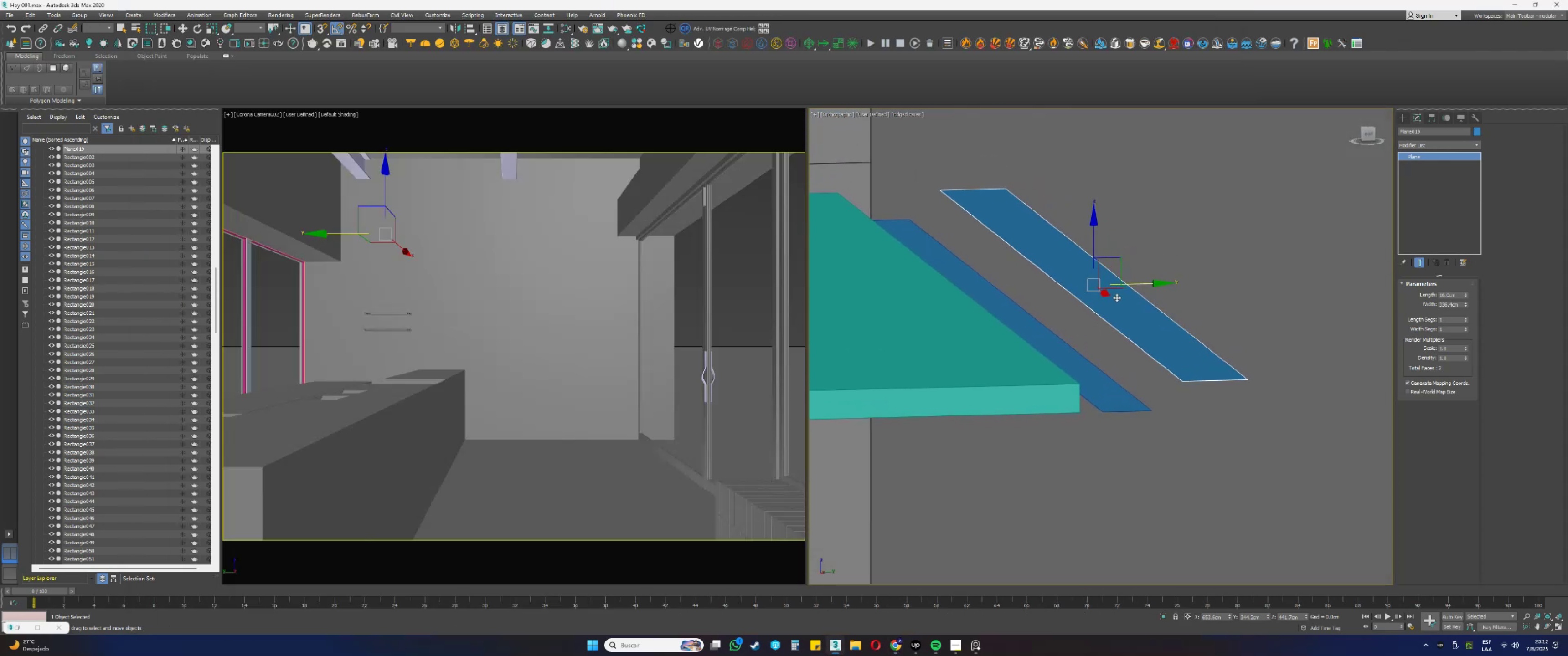 
key(Shift+ShiftLeft)
 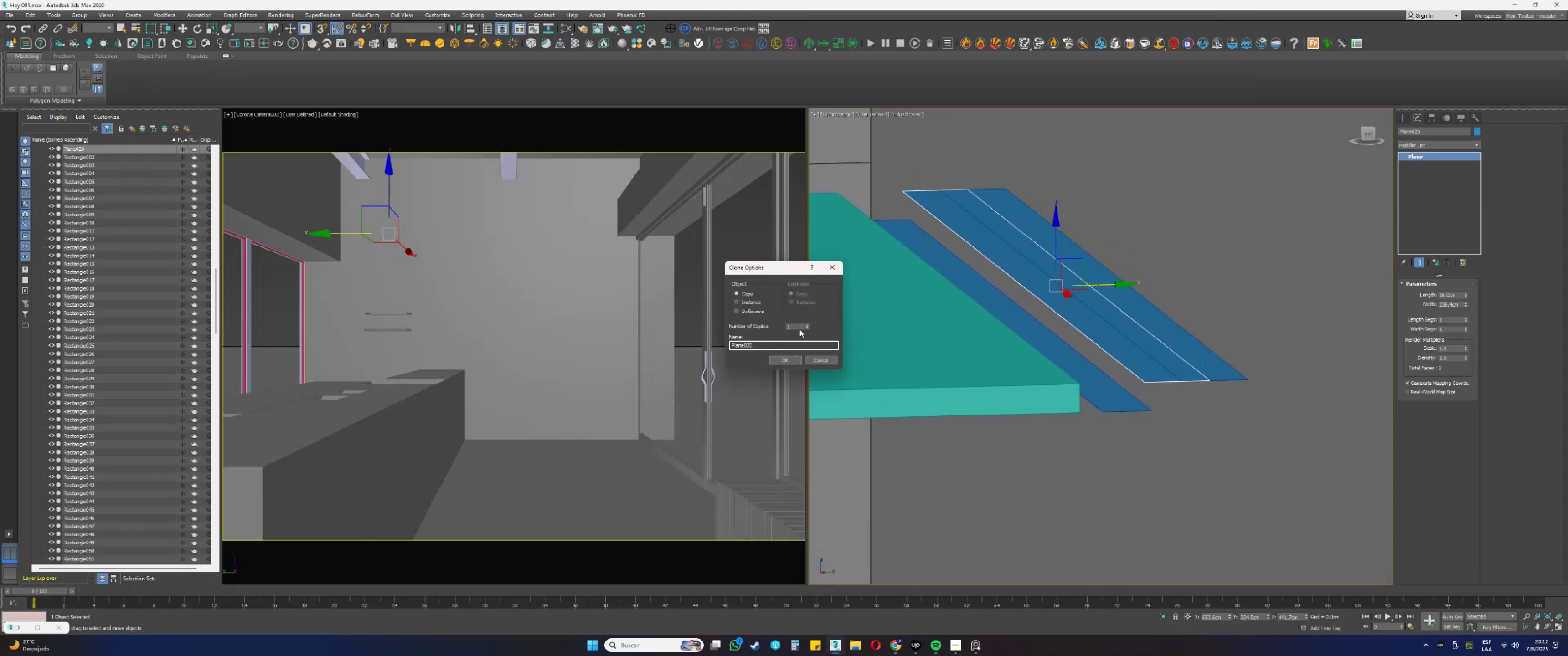 
left_click([786, 363])
 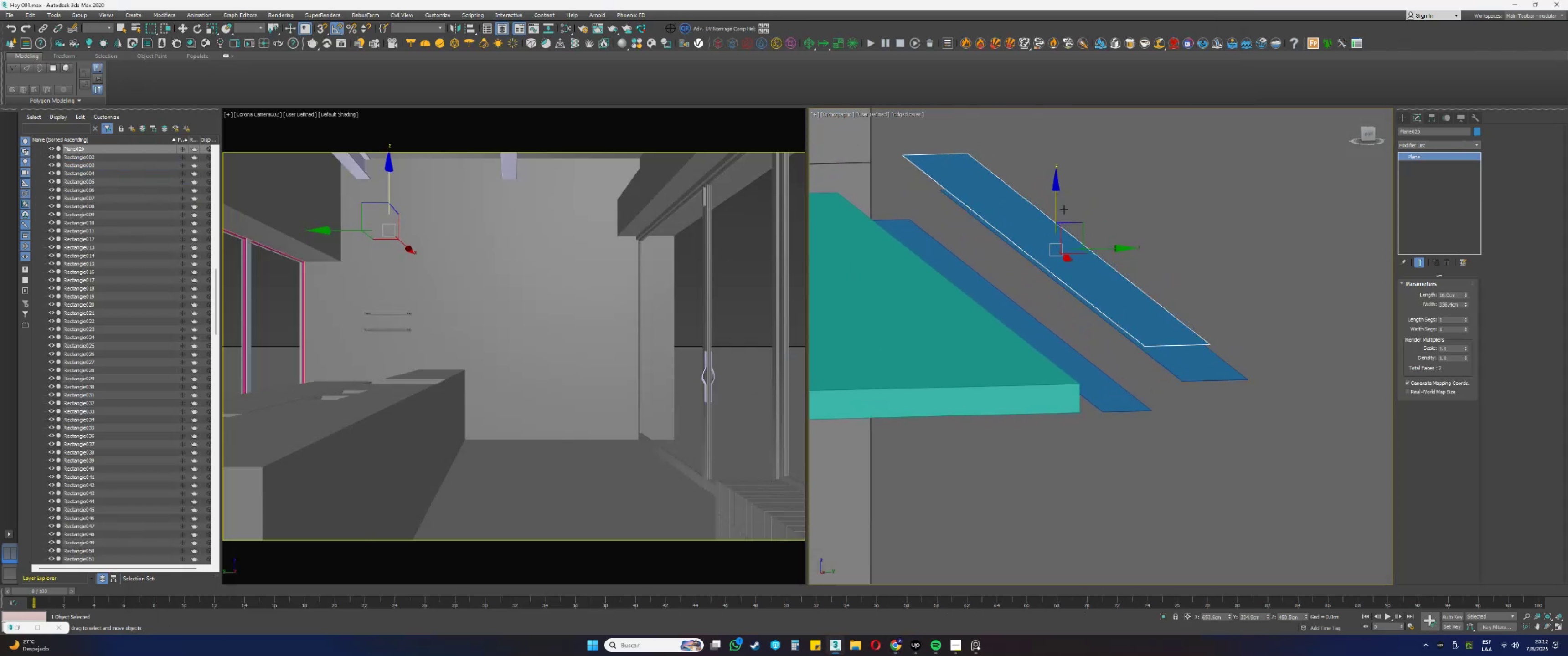 
key(Alt+AltLeft)
 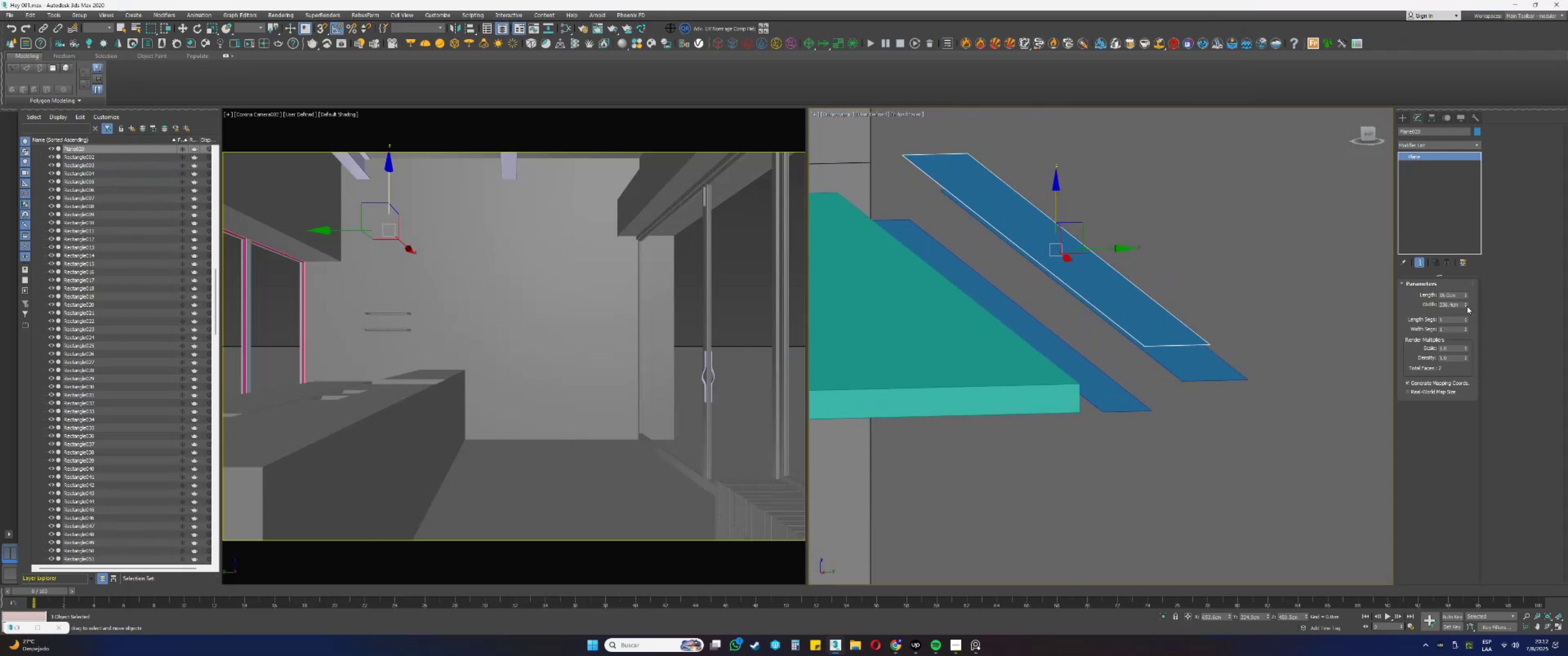 
key(Alt+Tab)
 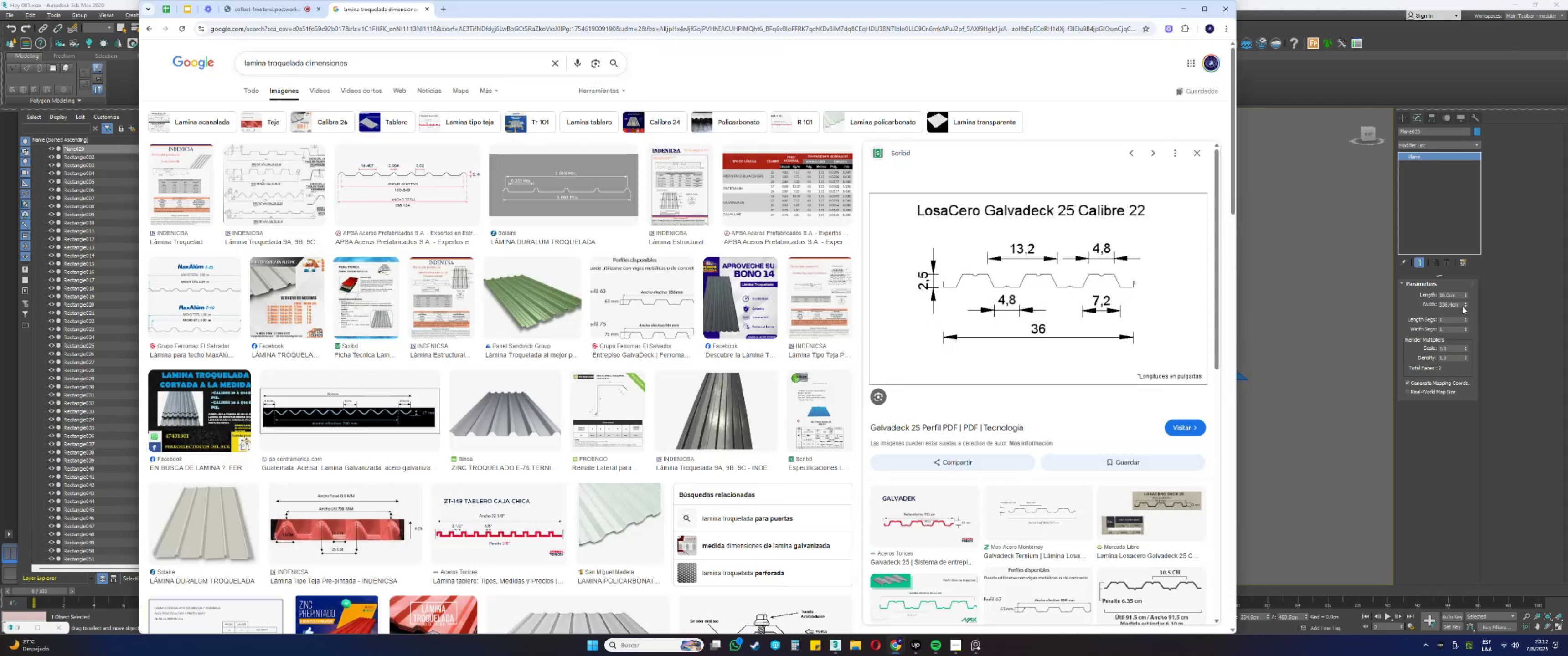 
key(Alt+AltLeft)
 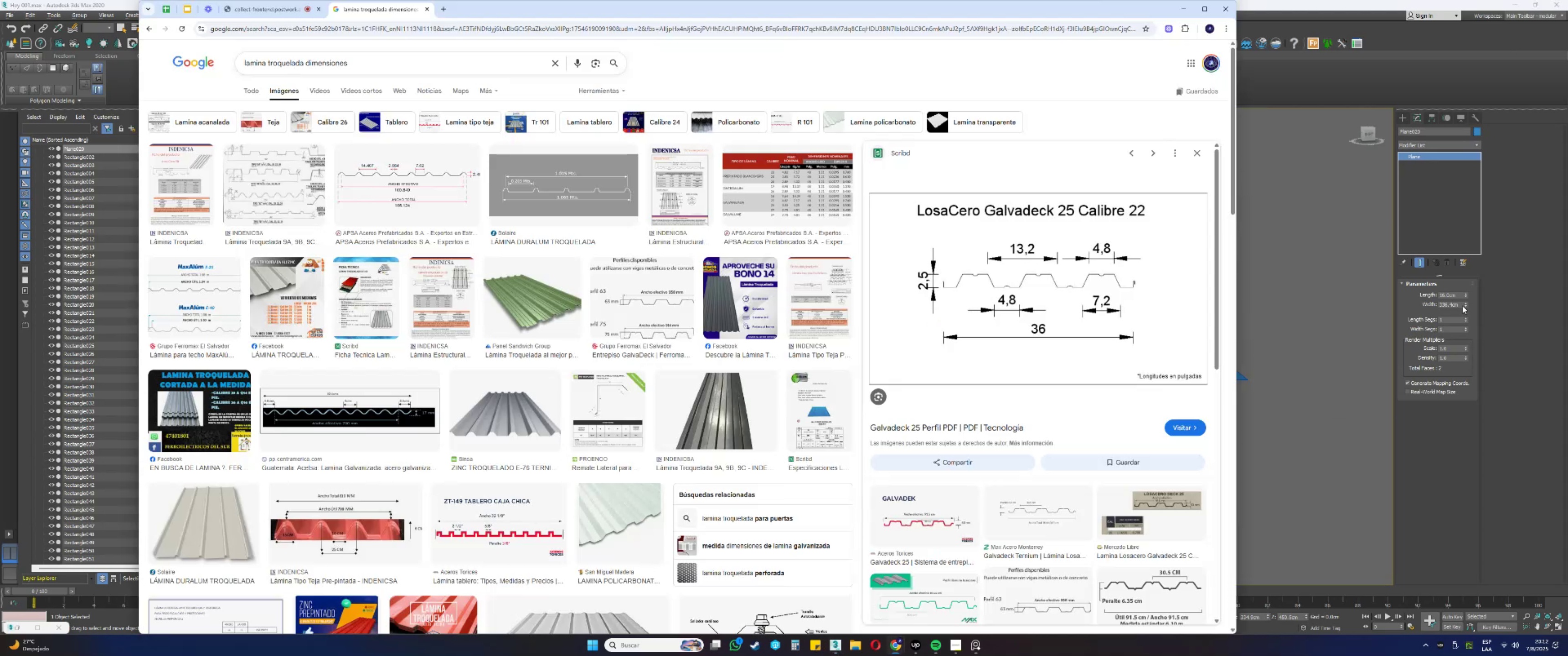 
key(Alt+Tab)
 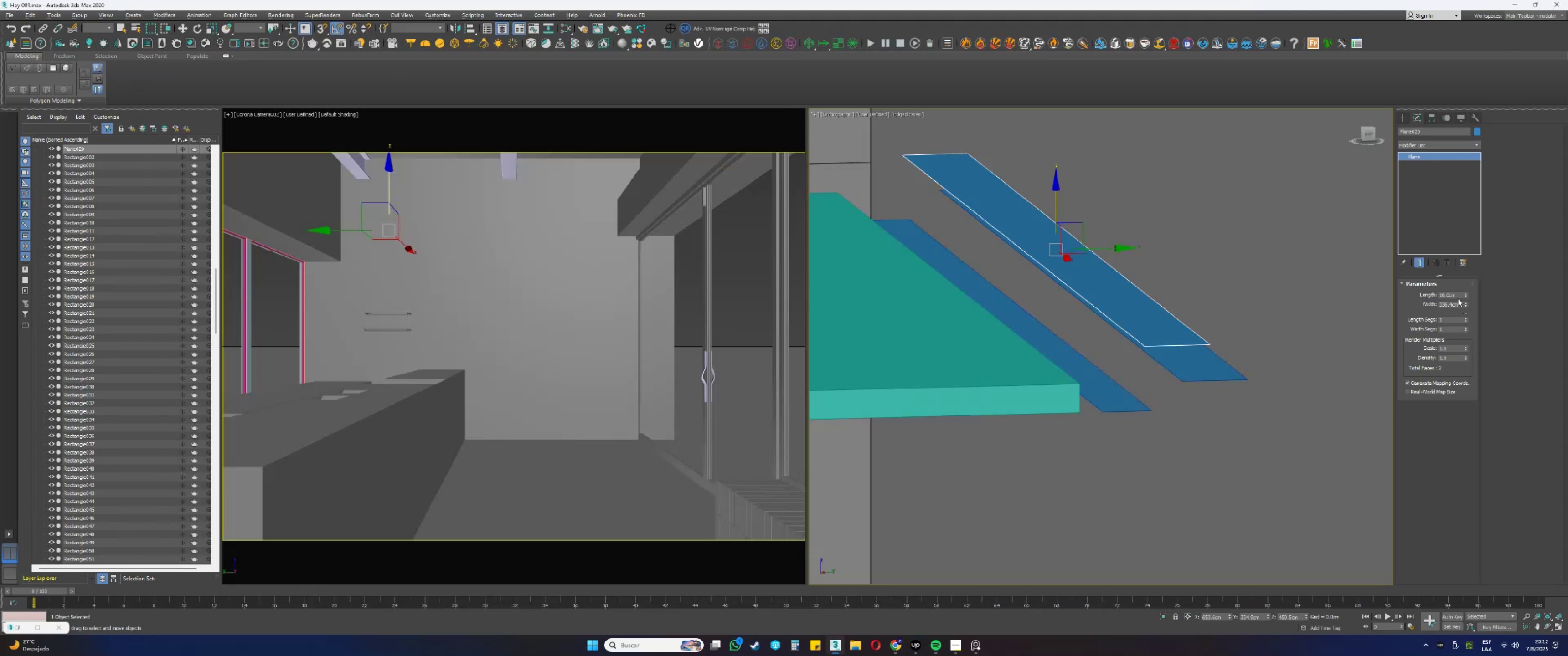 
double_click([1458, 295])
 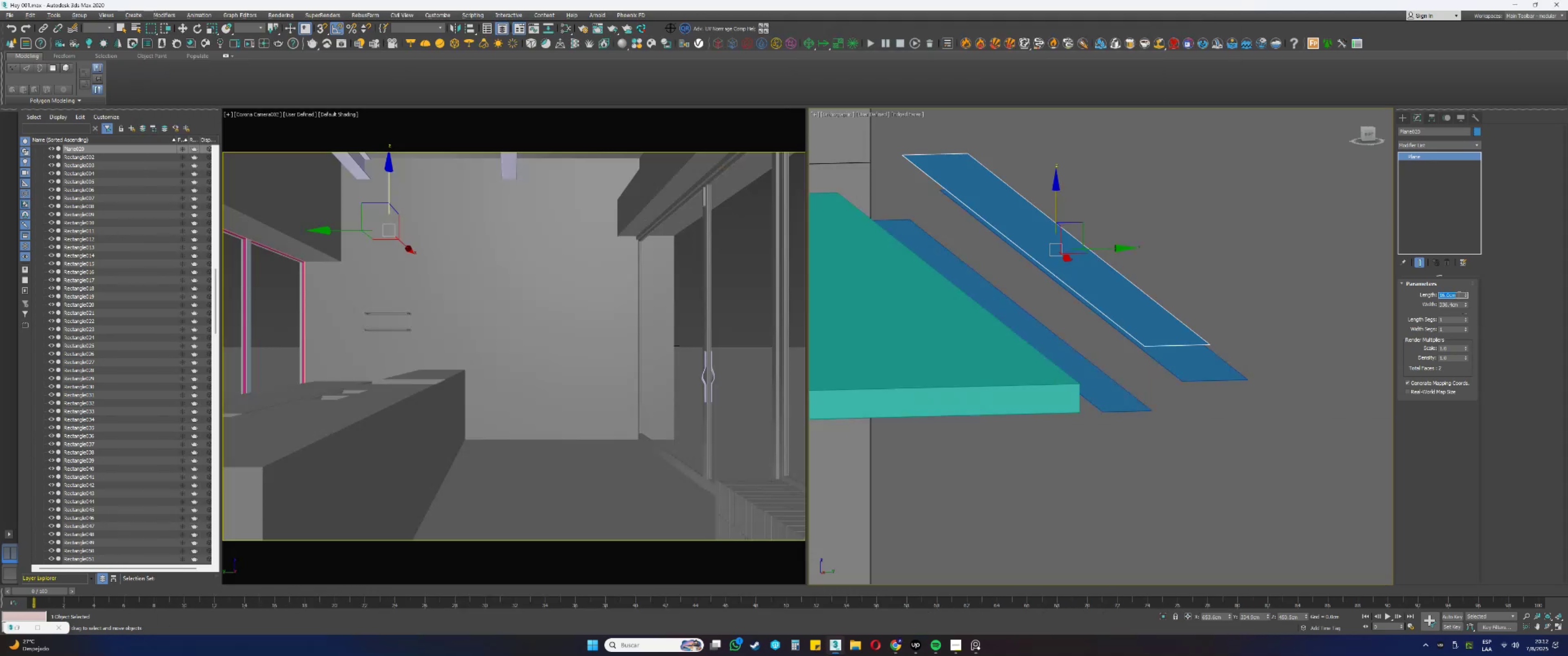 
key(Numpad2)
 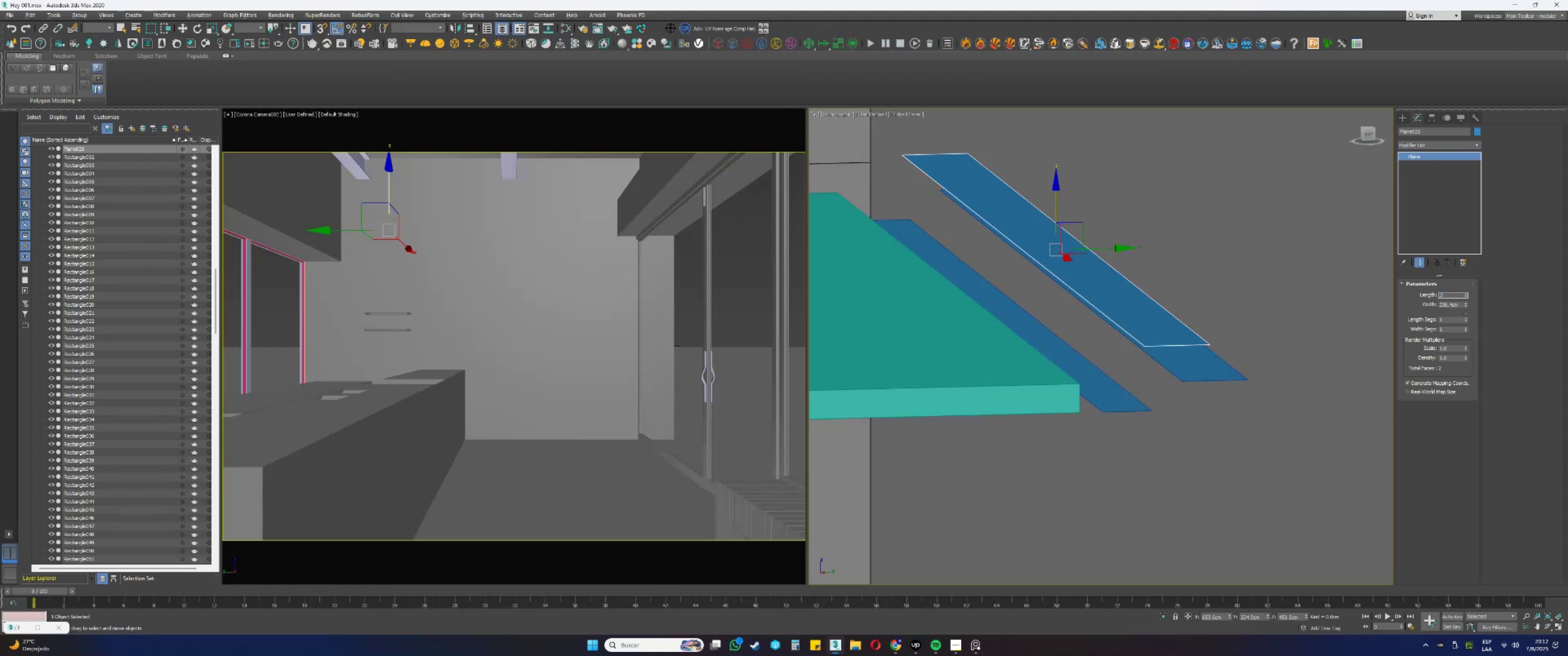 
key(Numpad6)
 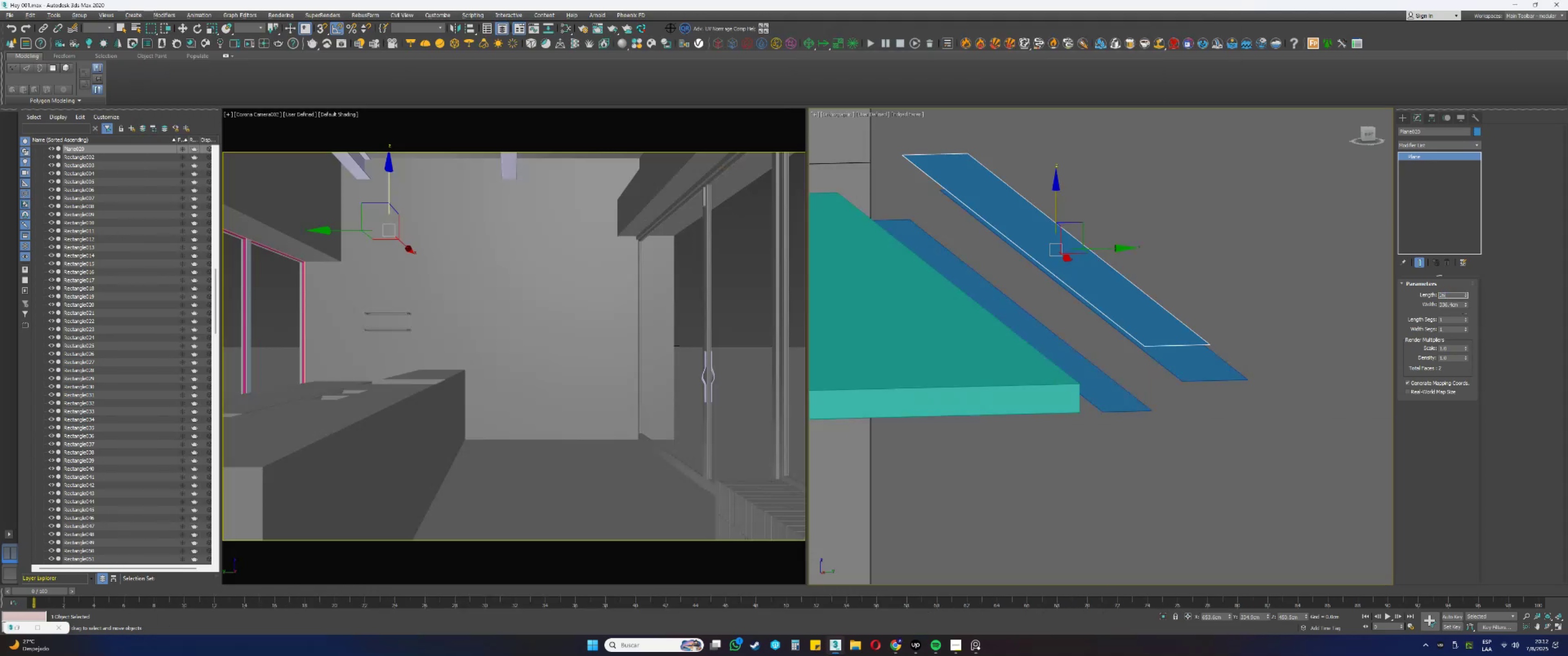 
key(NumpadDecimal)
 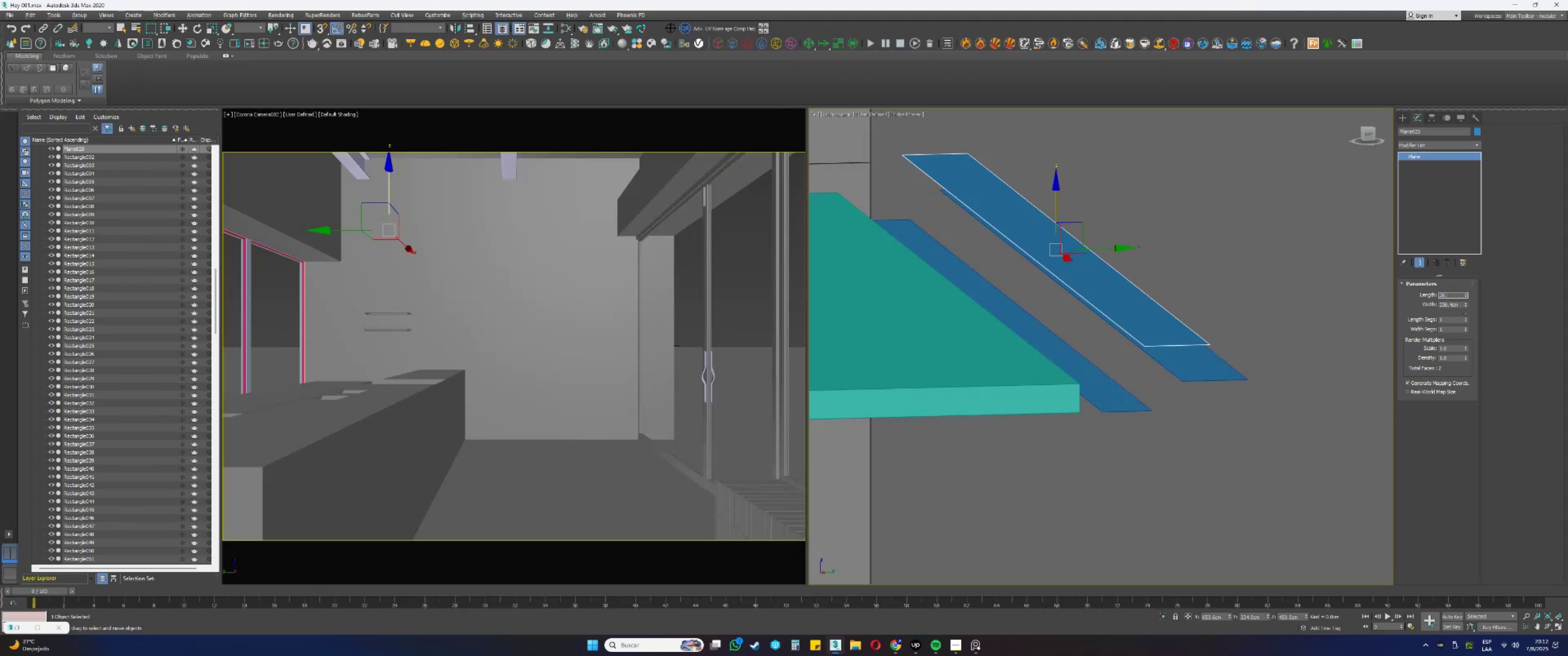 
key(Numpad4)
 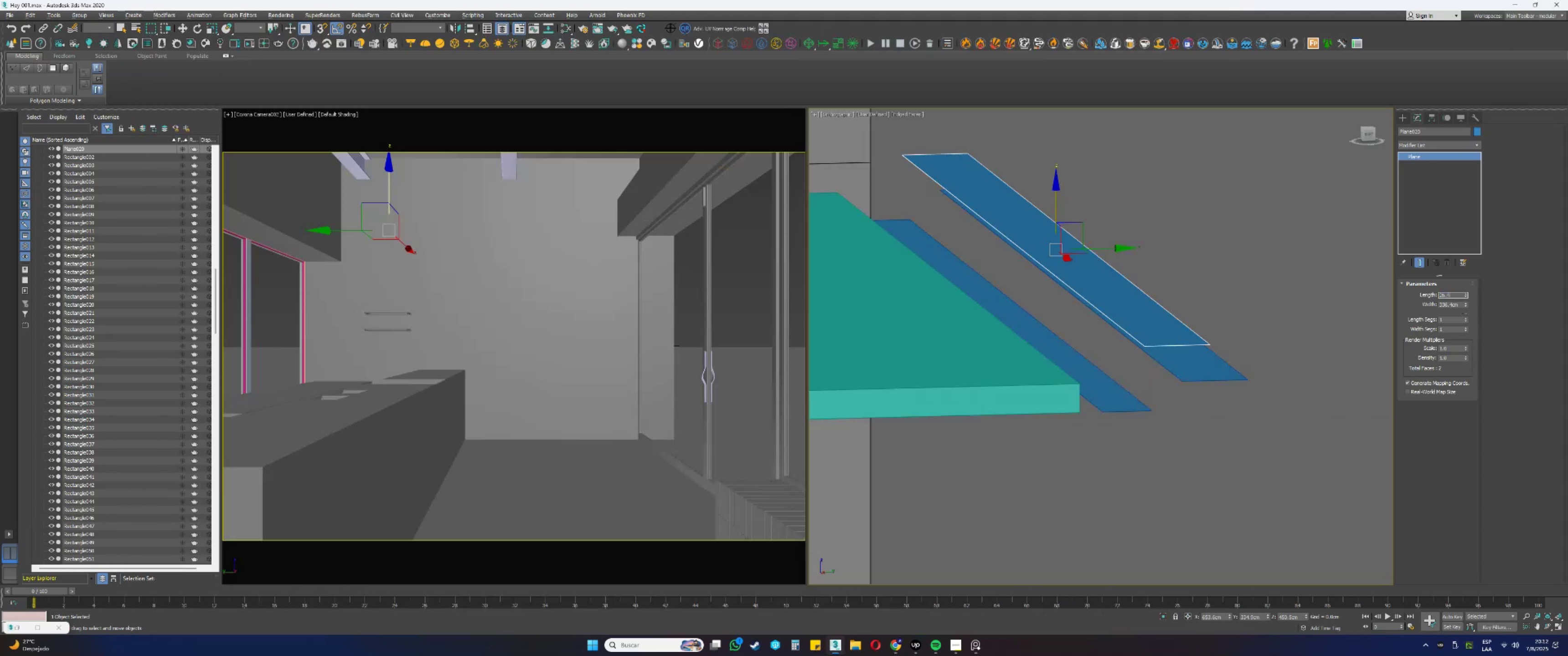 
key(NumpadEnter)
 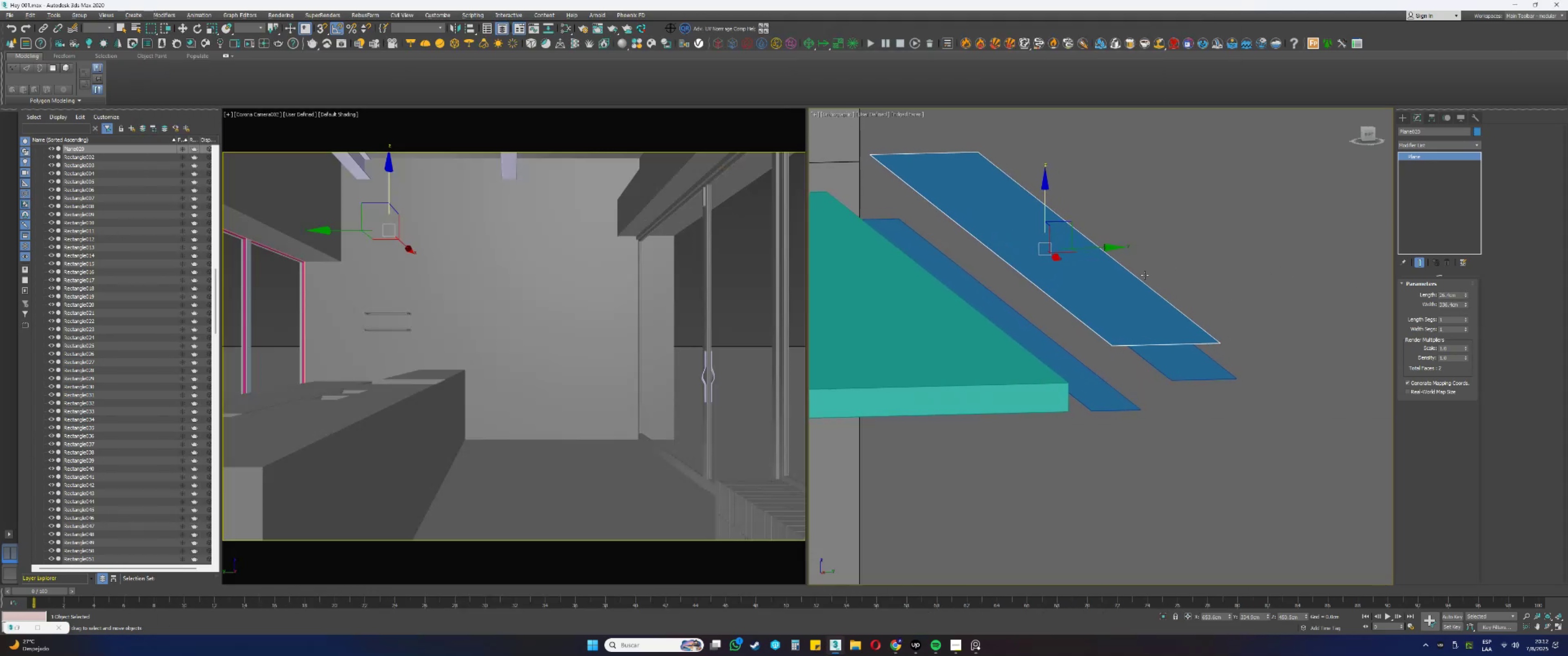 
key(E)
 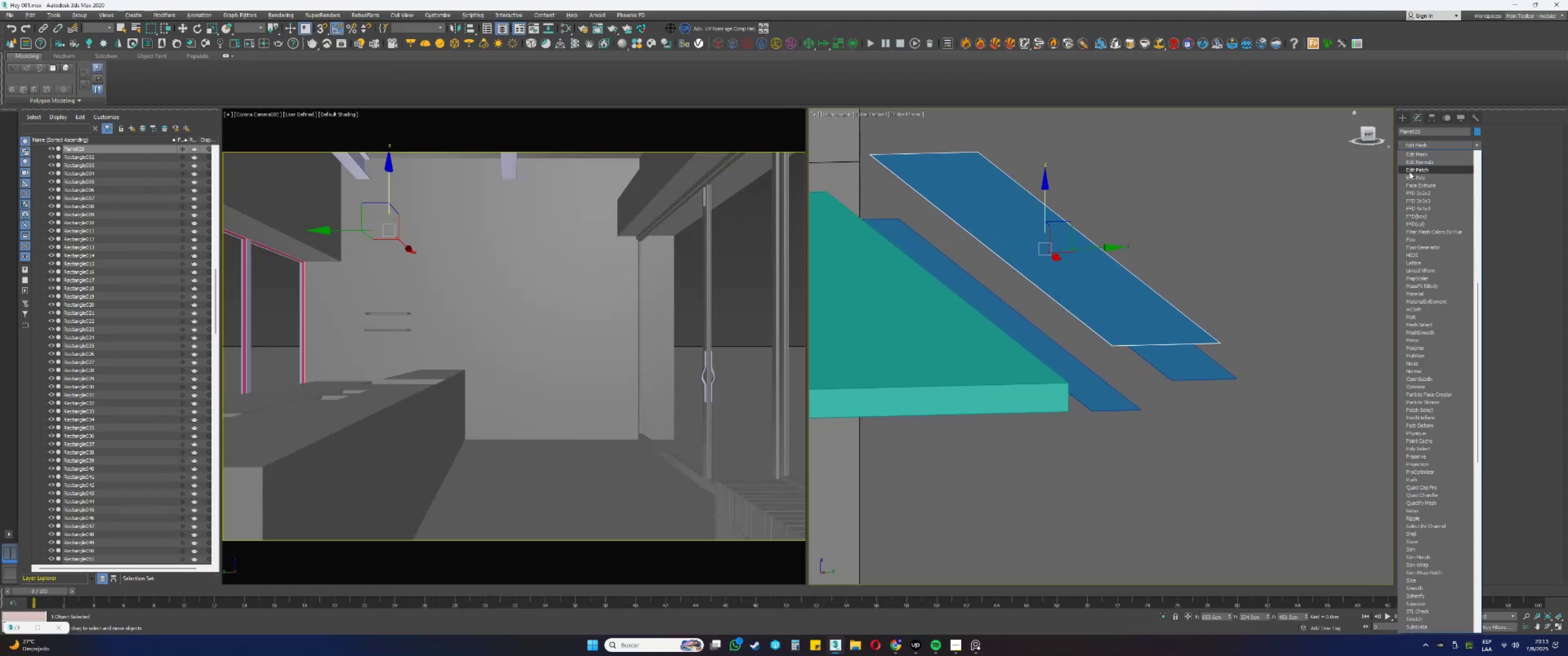 
left_click([1408, 176])
 